 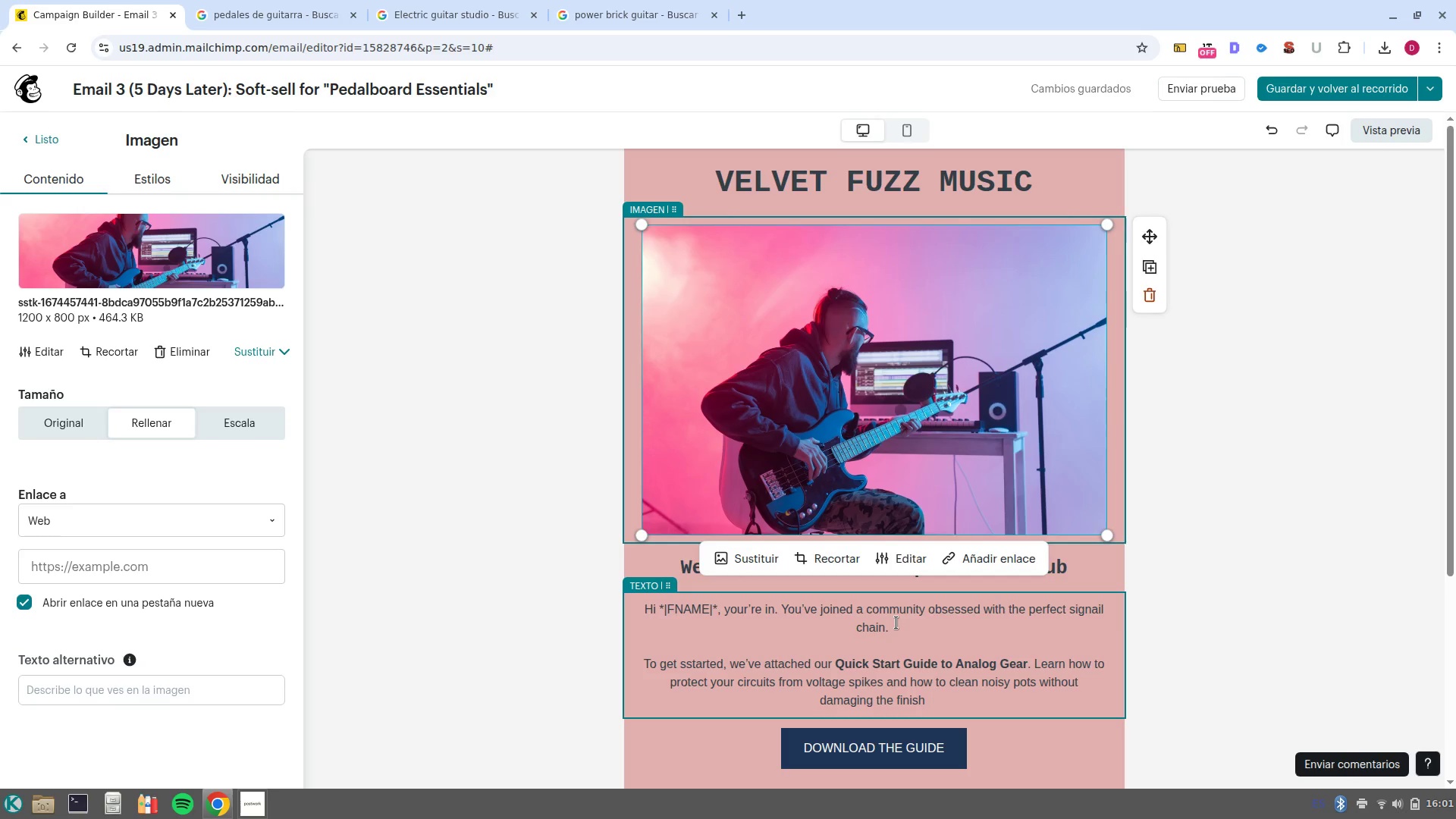 
double_click([987, 566])
 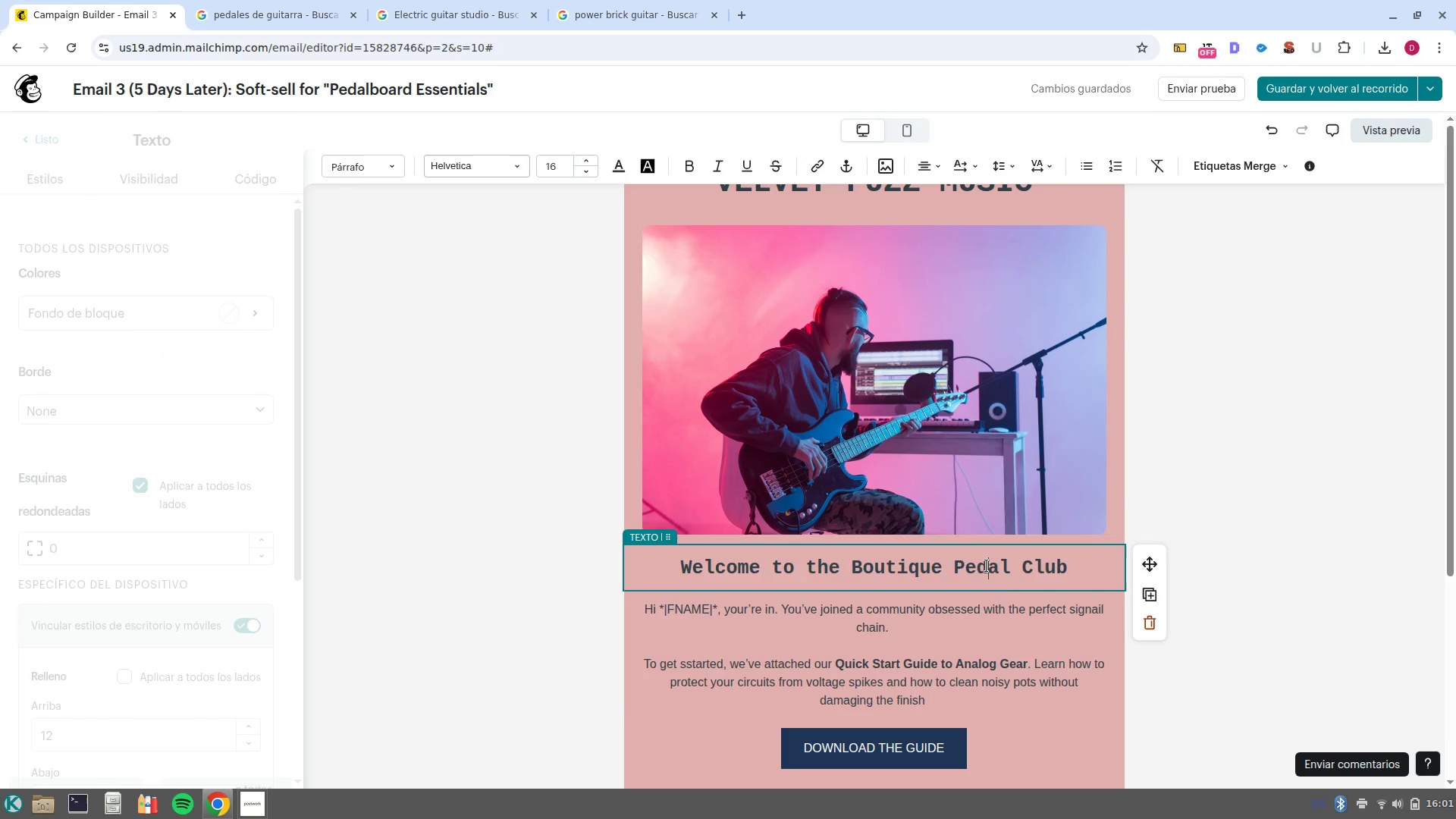 
left_click([987, 566])
 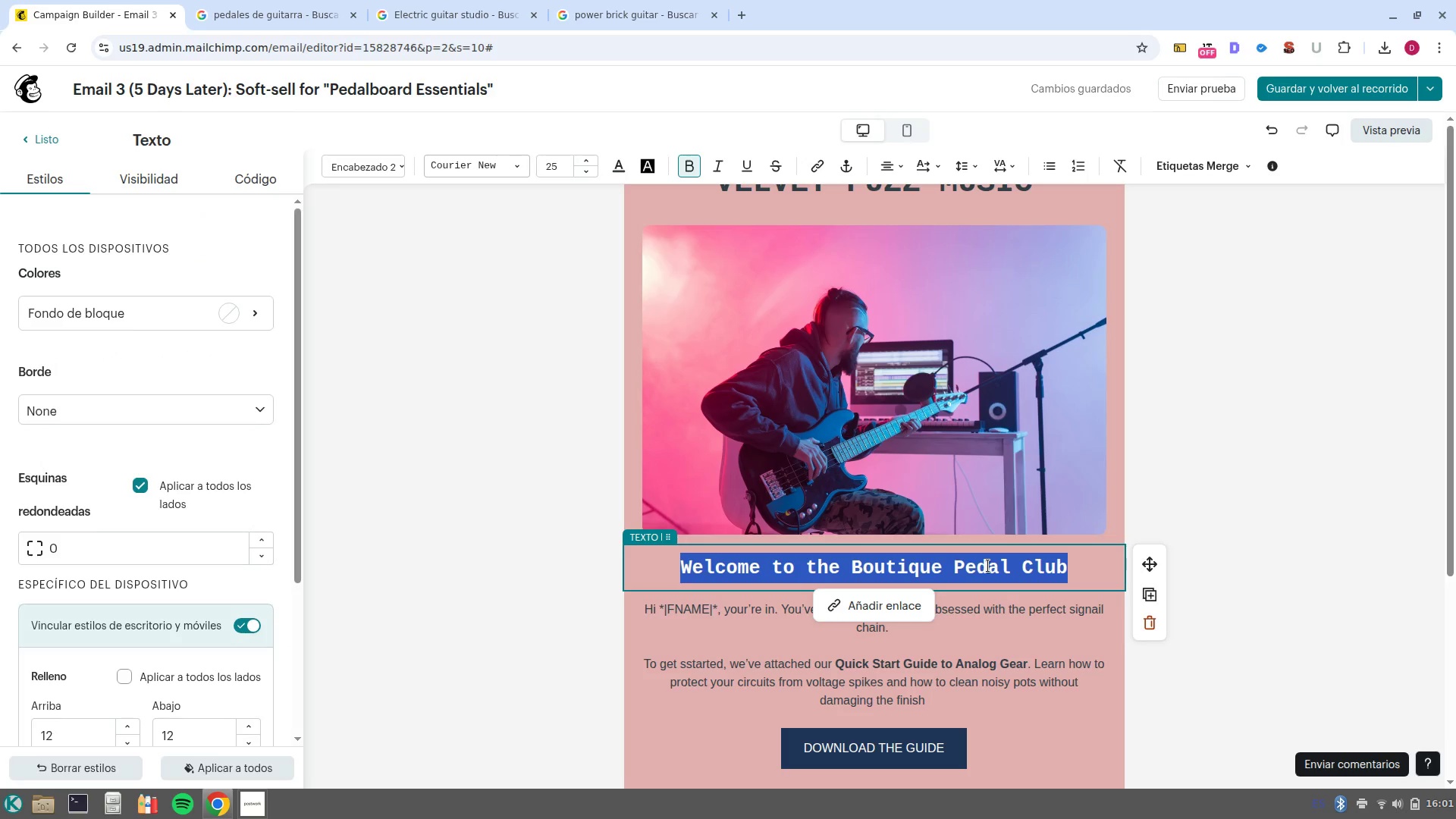 
key(Backspace)
type(The Unsung Heroes of your Board)
 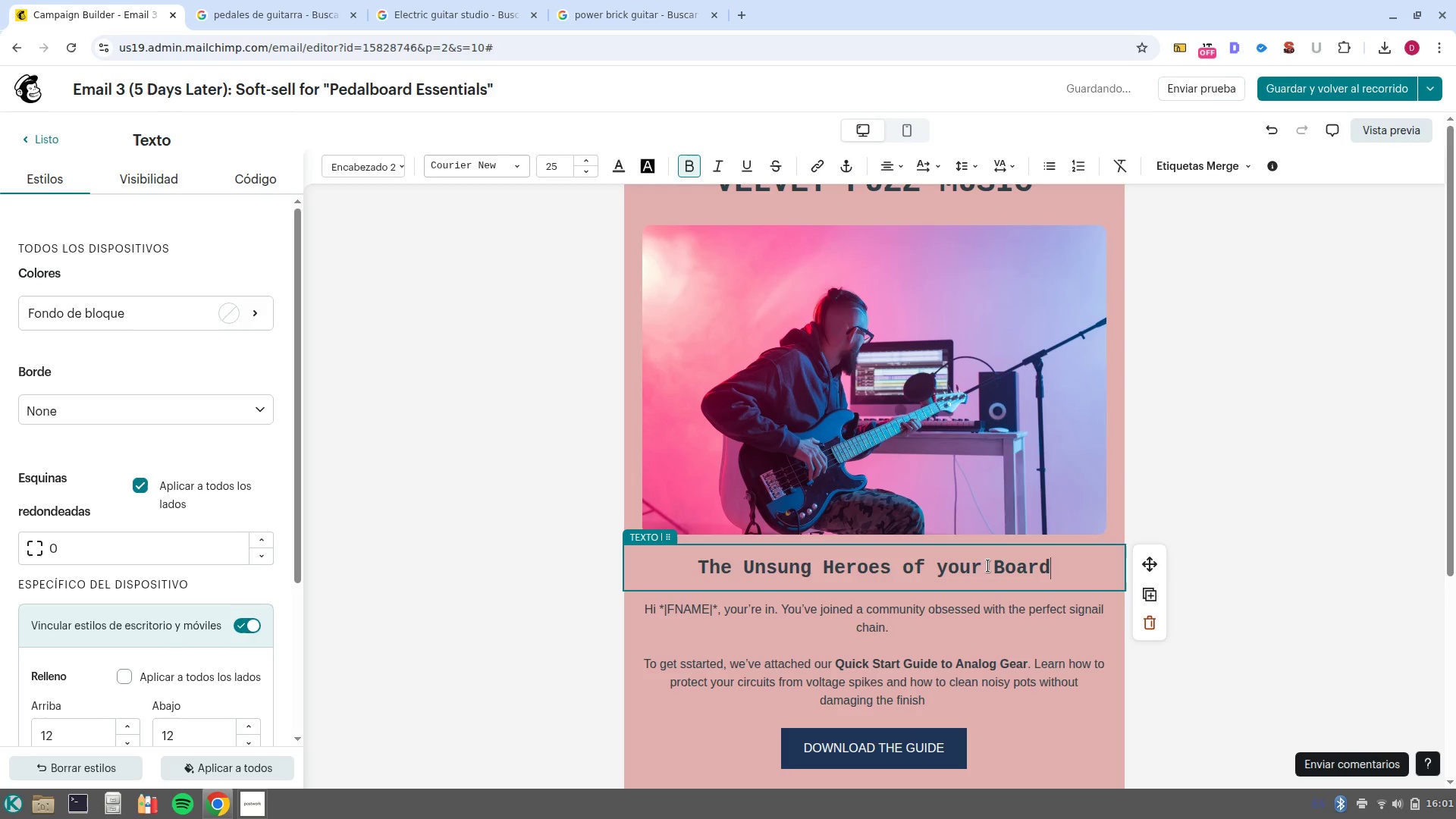 
wait(5.15)
 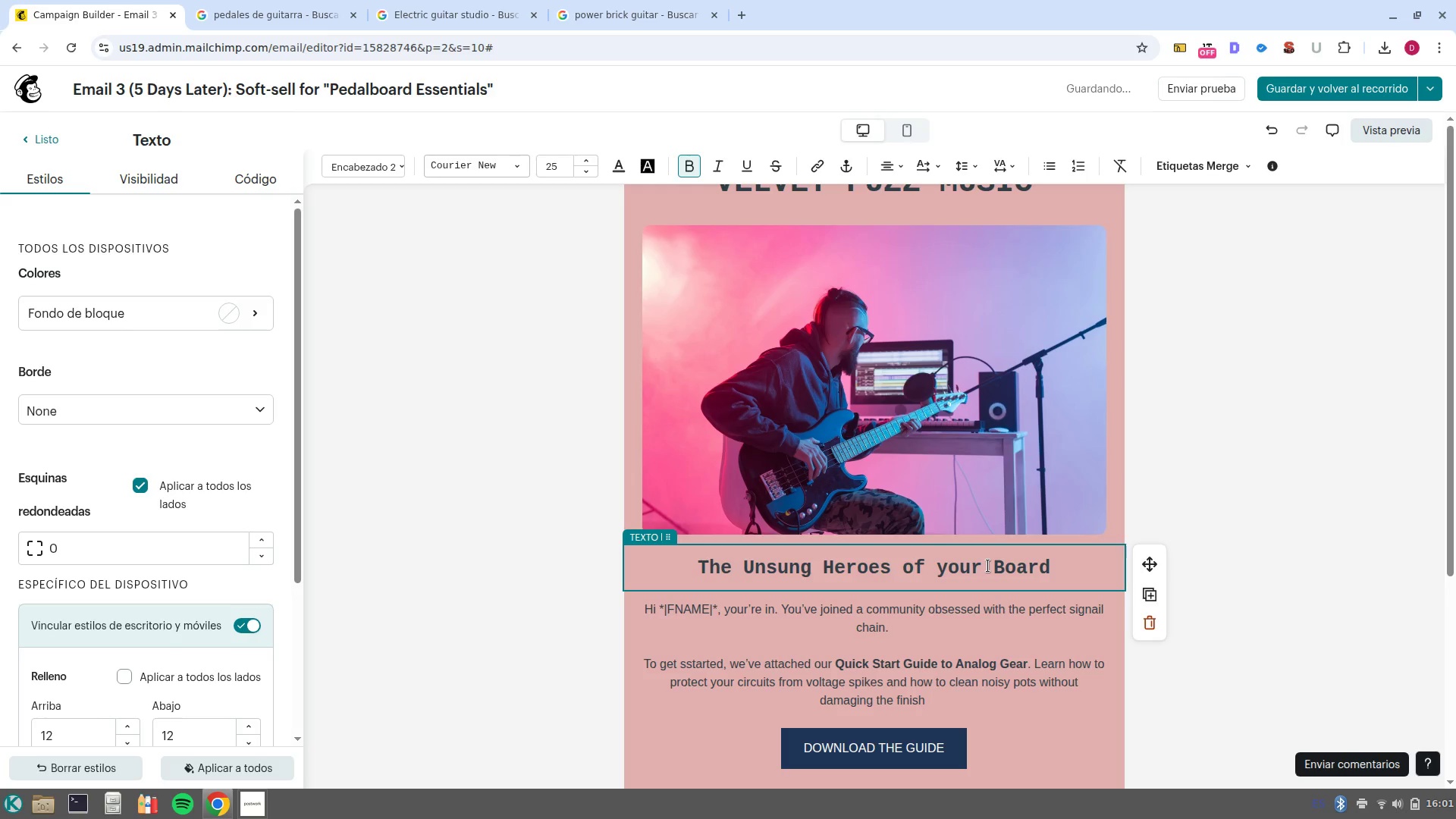 
left_click_drag(start_coordinate=[975, 695], to_coordinate=[636, 610])
 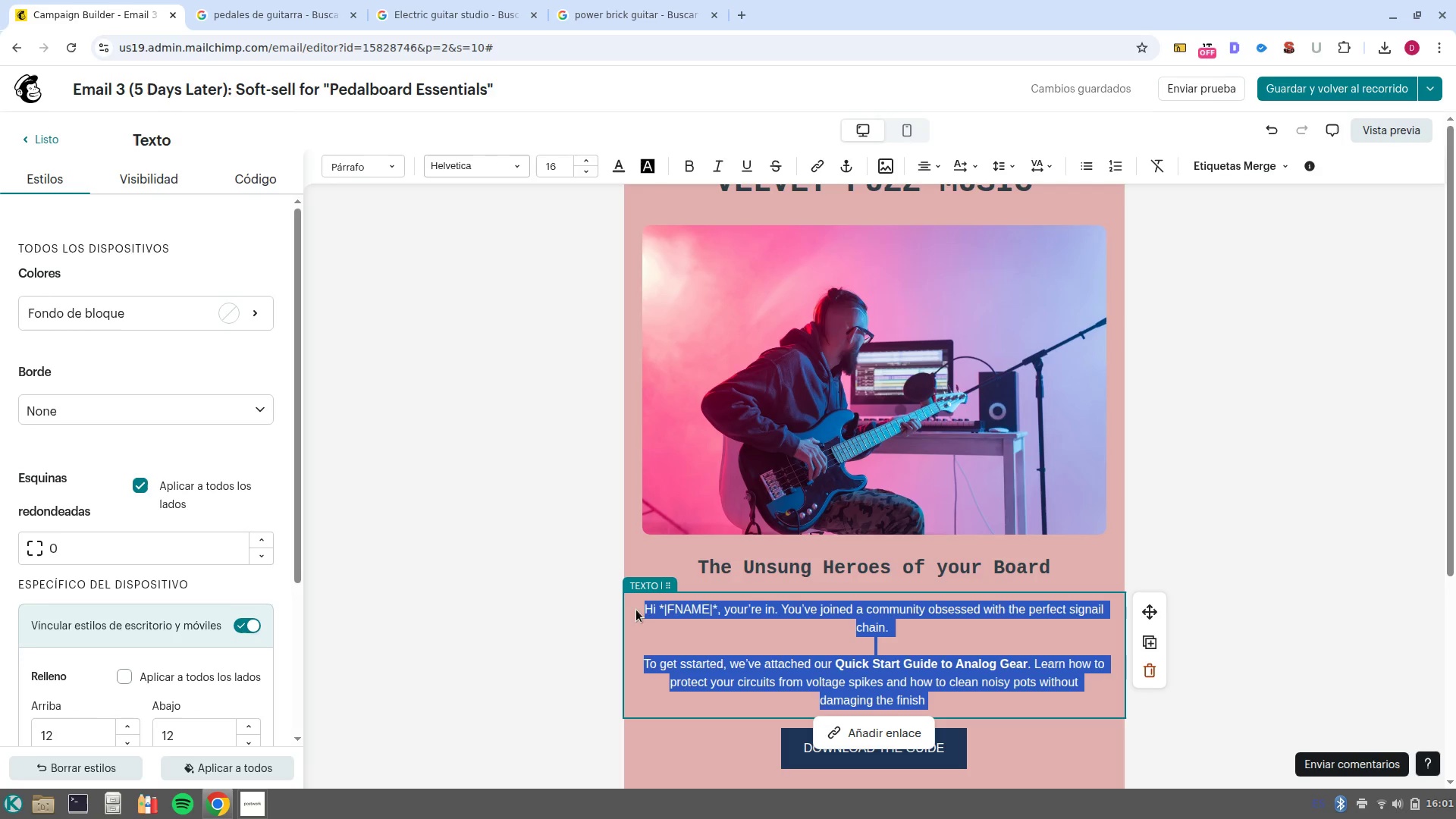 
key(Backspace)
type(You-ve spent a lot on that bputique)
key(Backspace)
 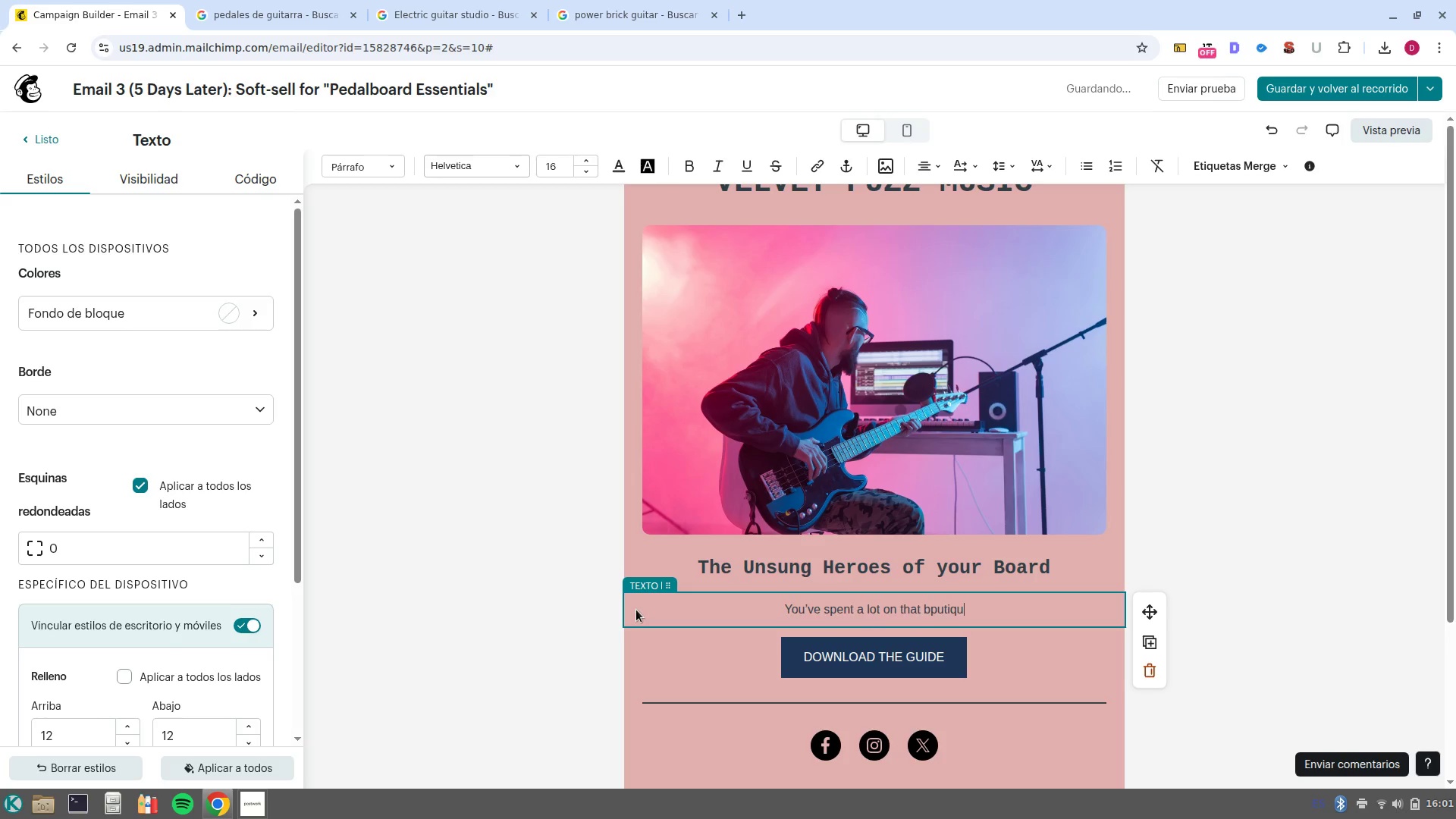 
 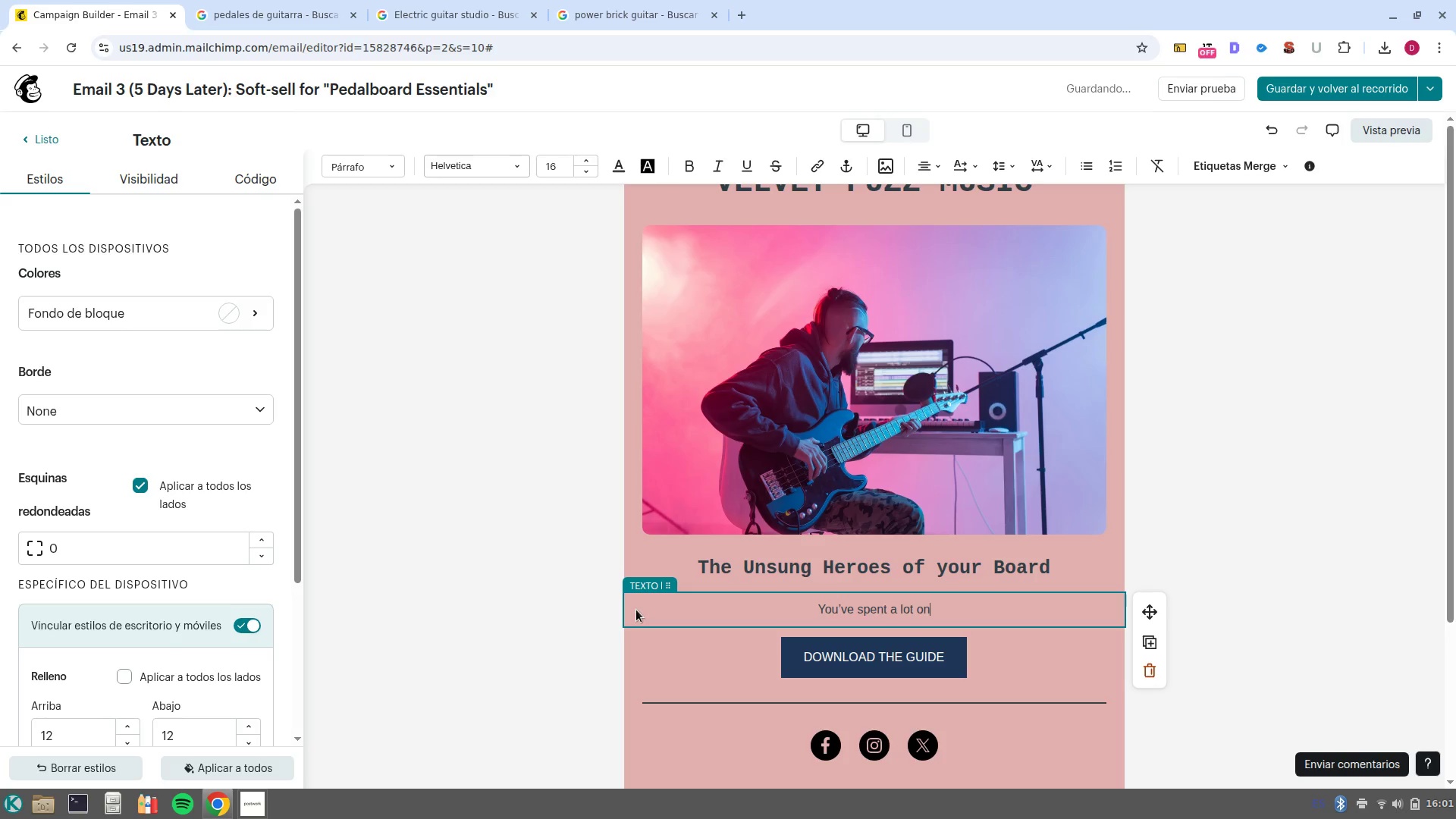 
key(Control+ControlLeft)
 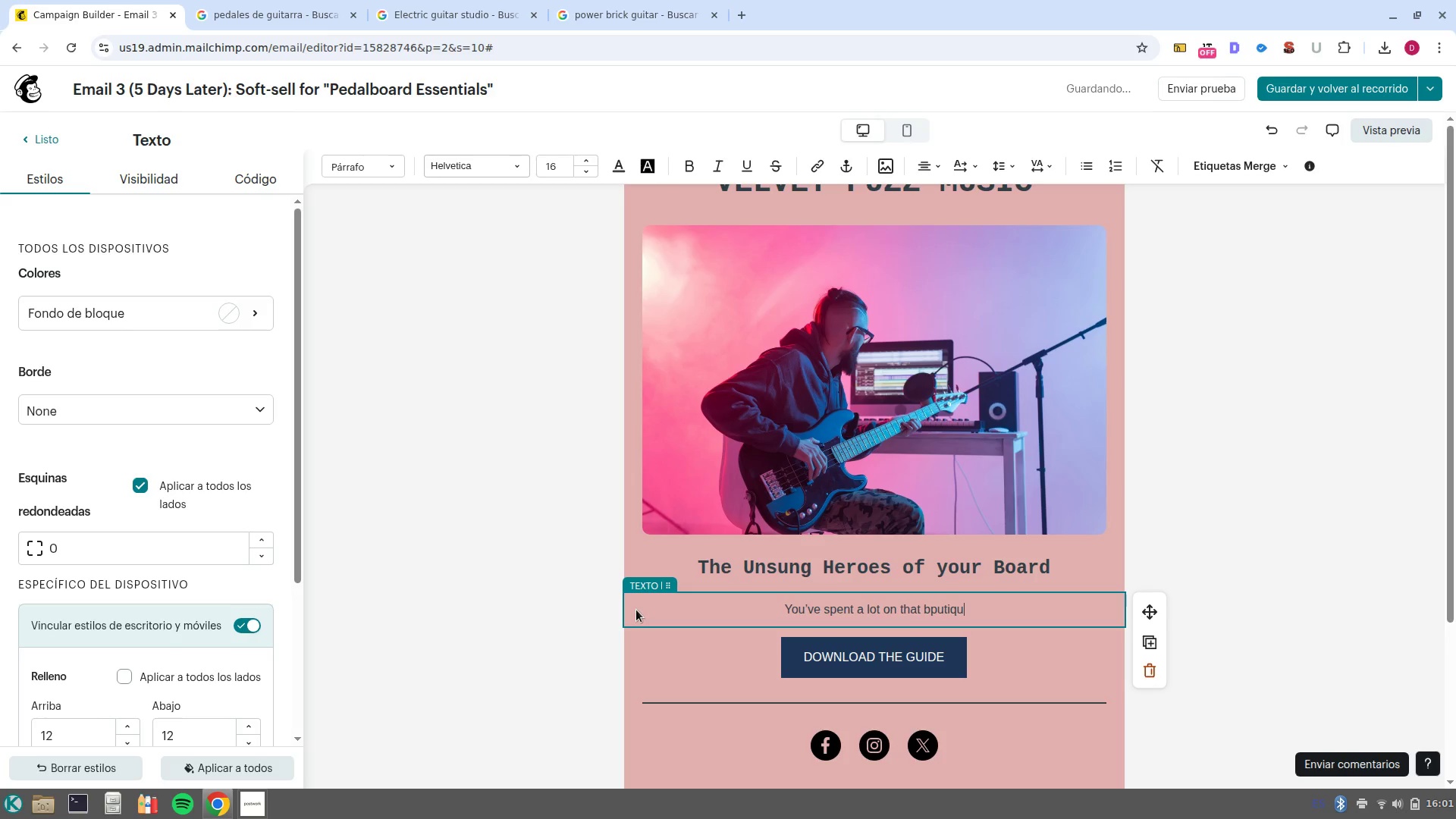 
key(Control+Backspace)
 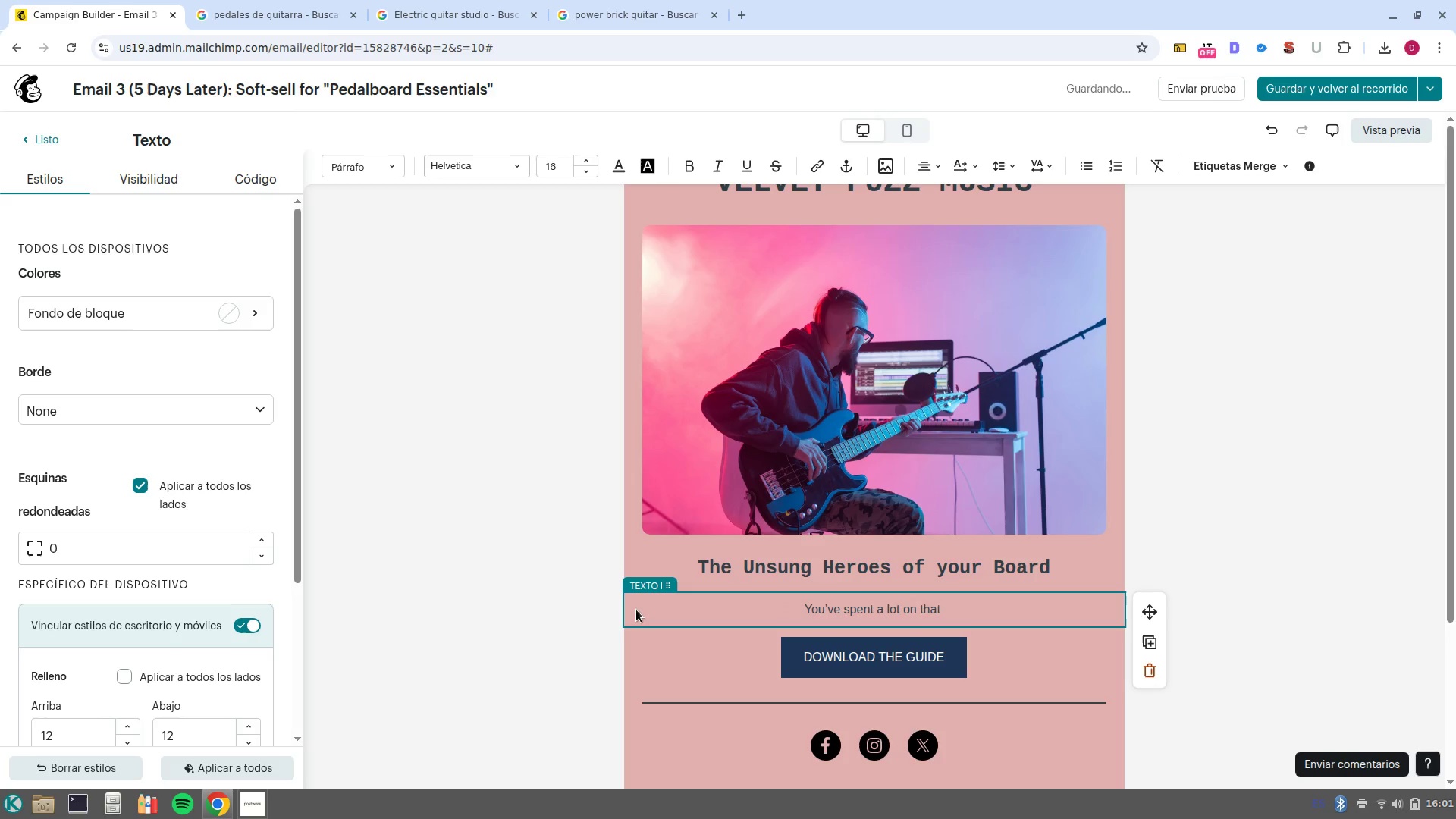 
type(boutique)
 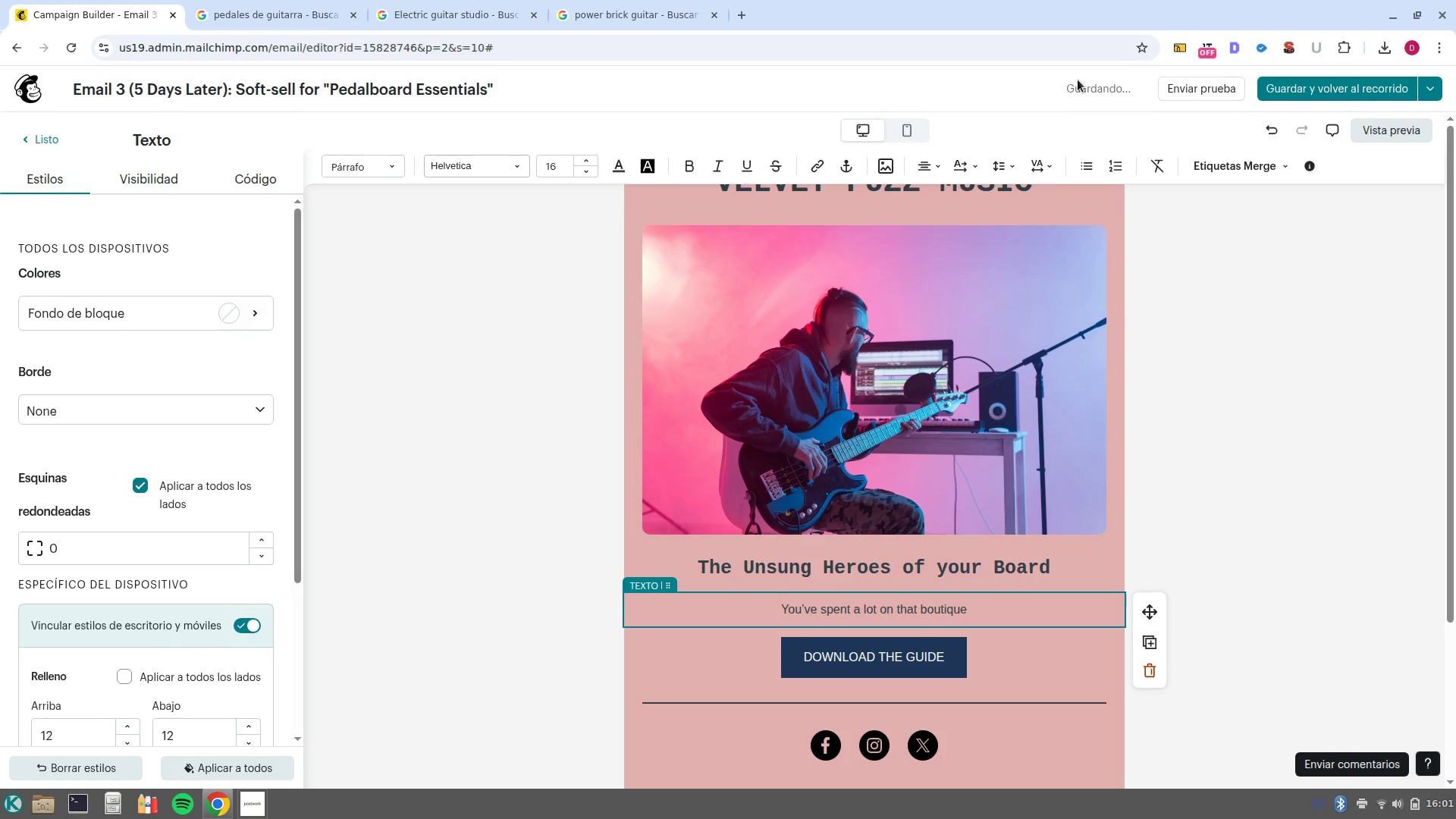 
key(Space)
 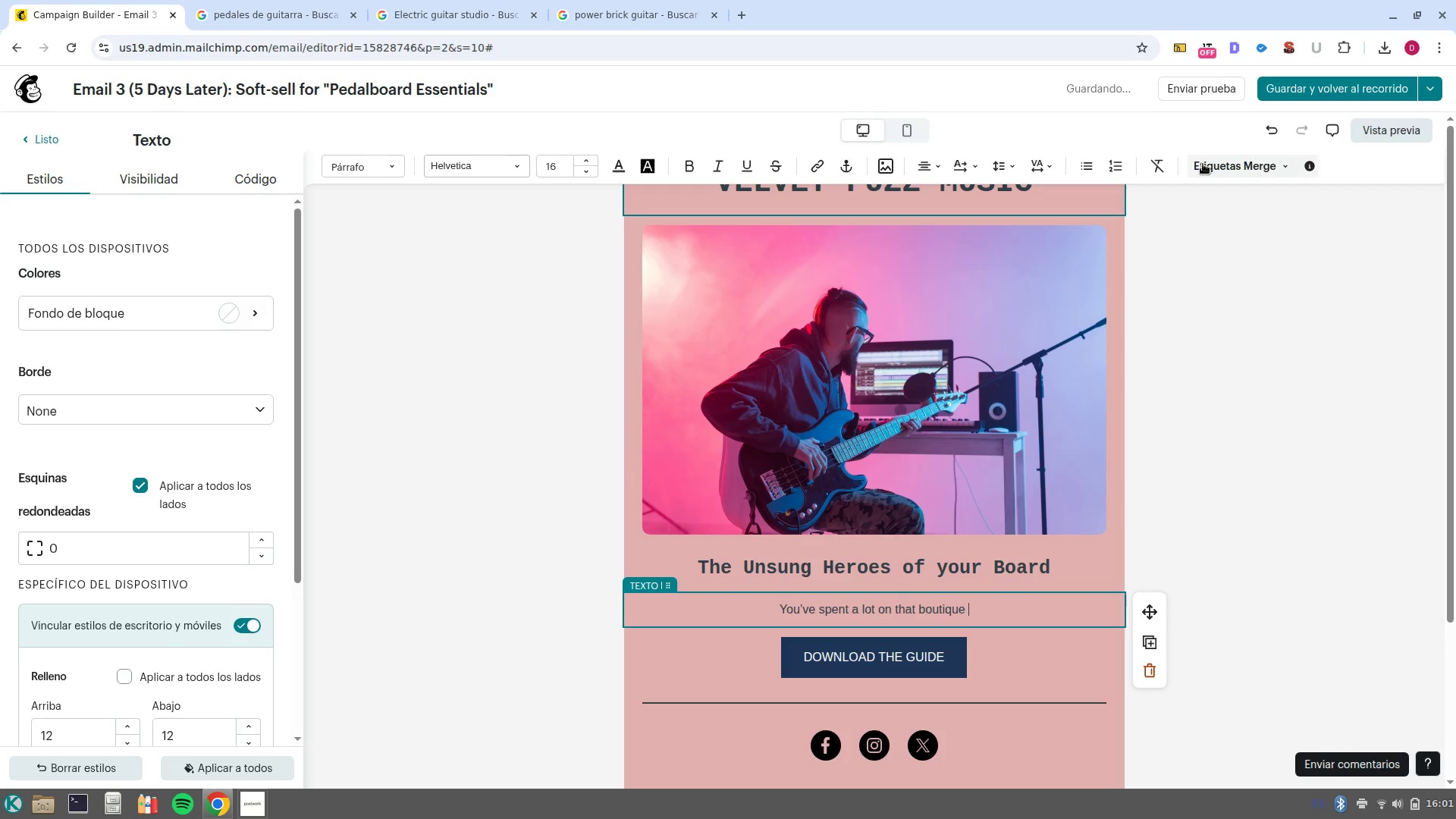 
left_click([1203, 164])
 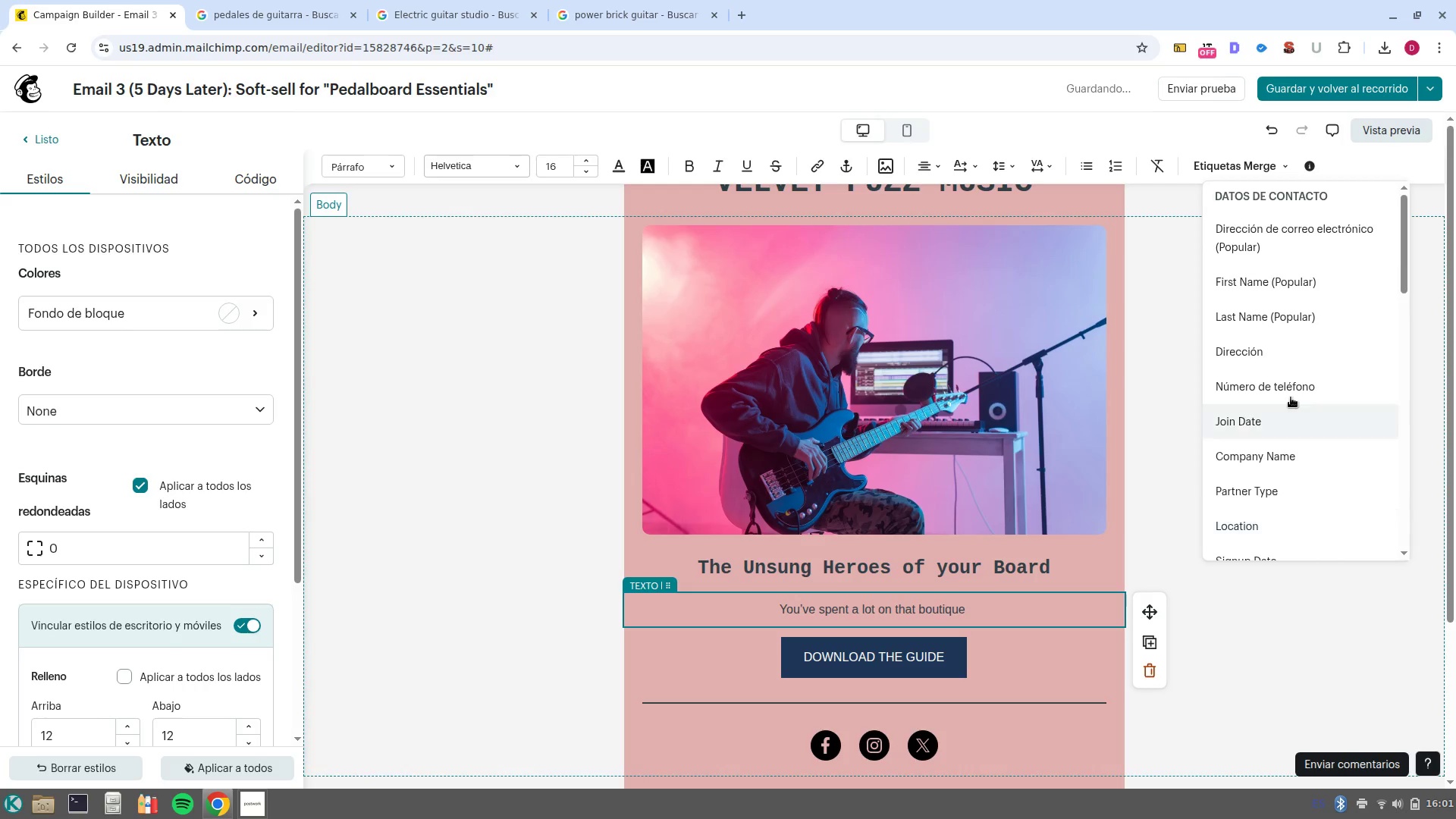 
scroll: coordinate [1296, 436], scroll_direction: down, amount: 3.0
 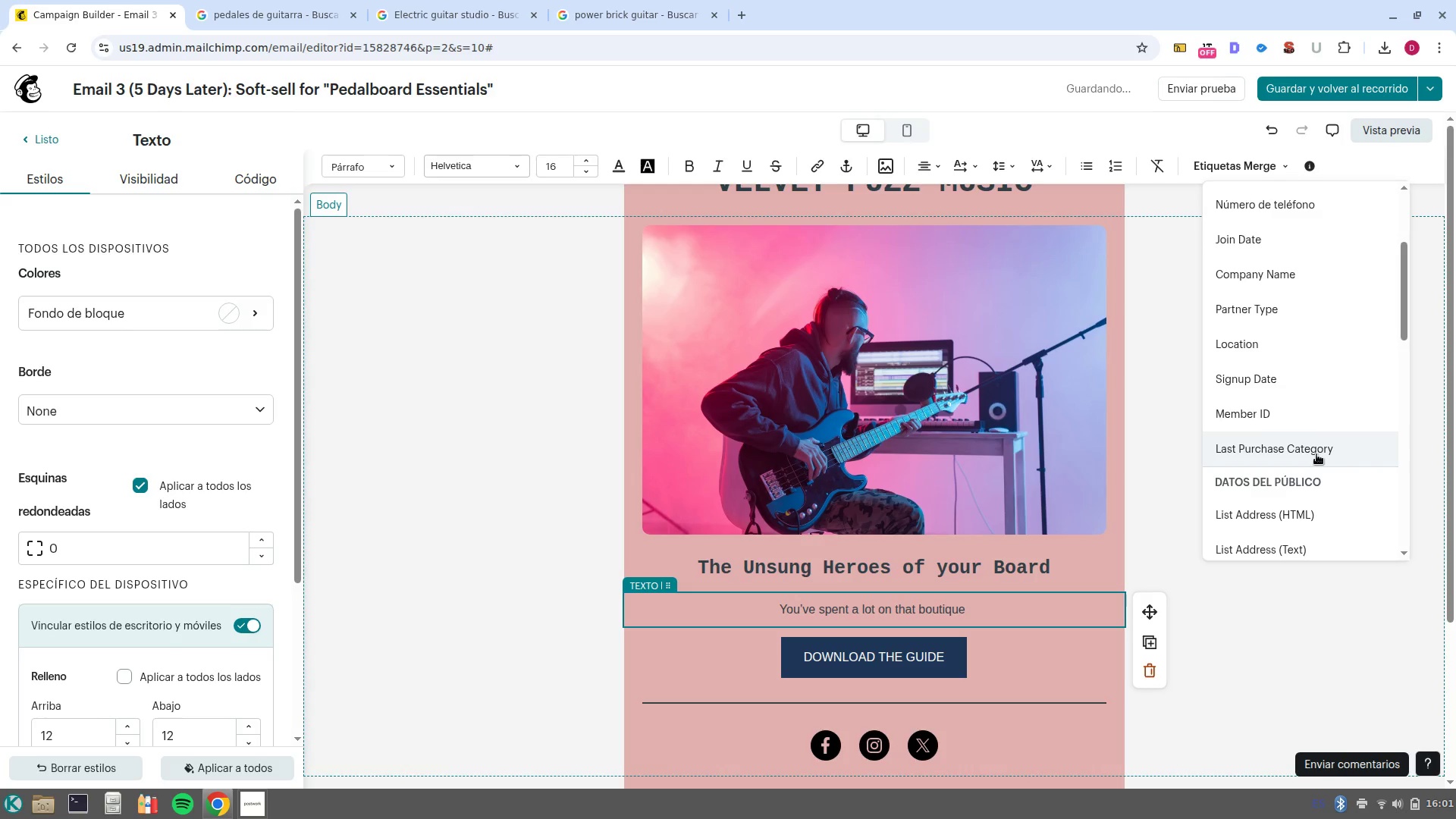 
left_click([1316, 454])
 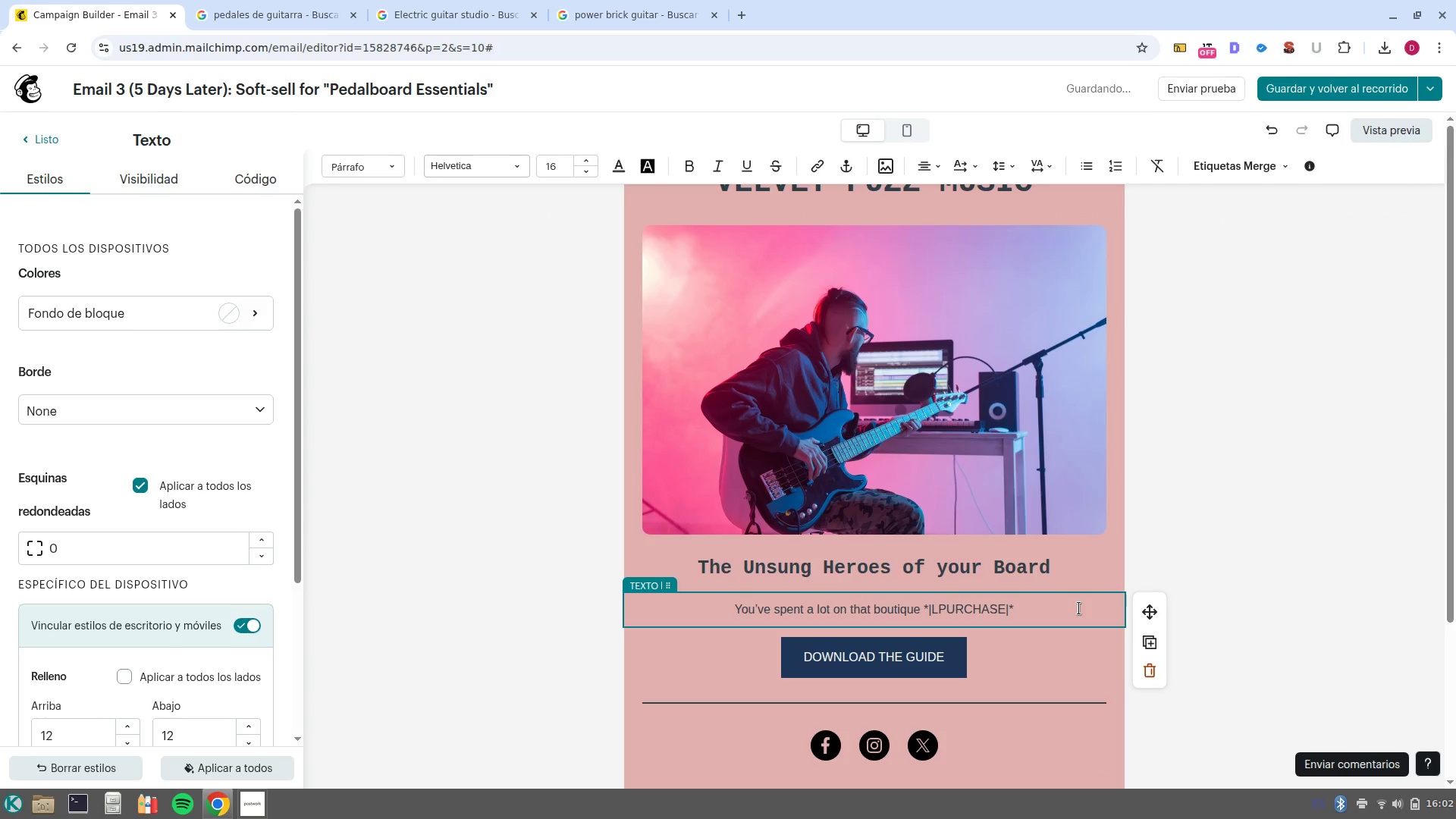 
type( pedal. Don-t choke its tone with cheap )
 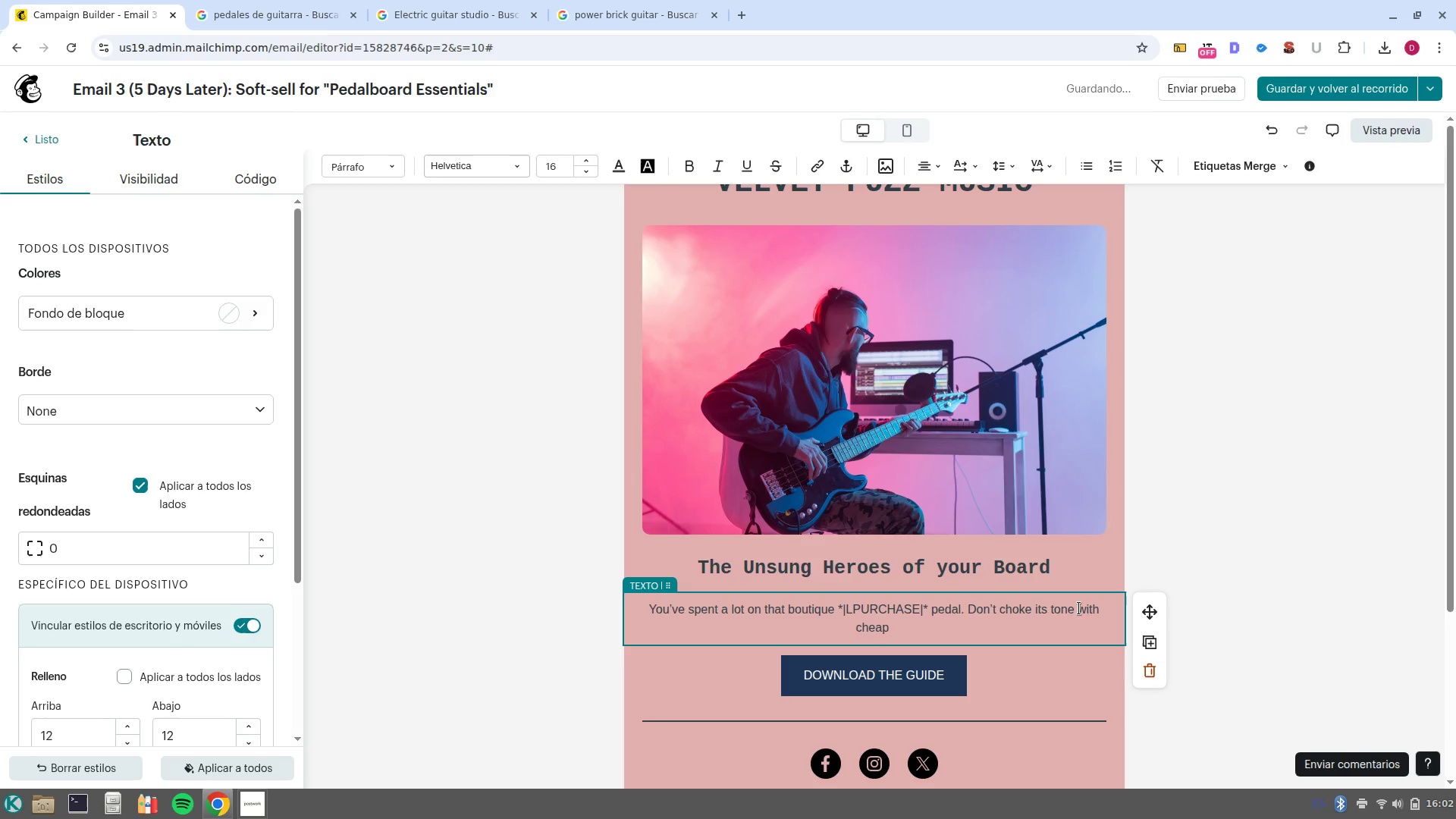 
wait(5.78)
 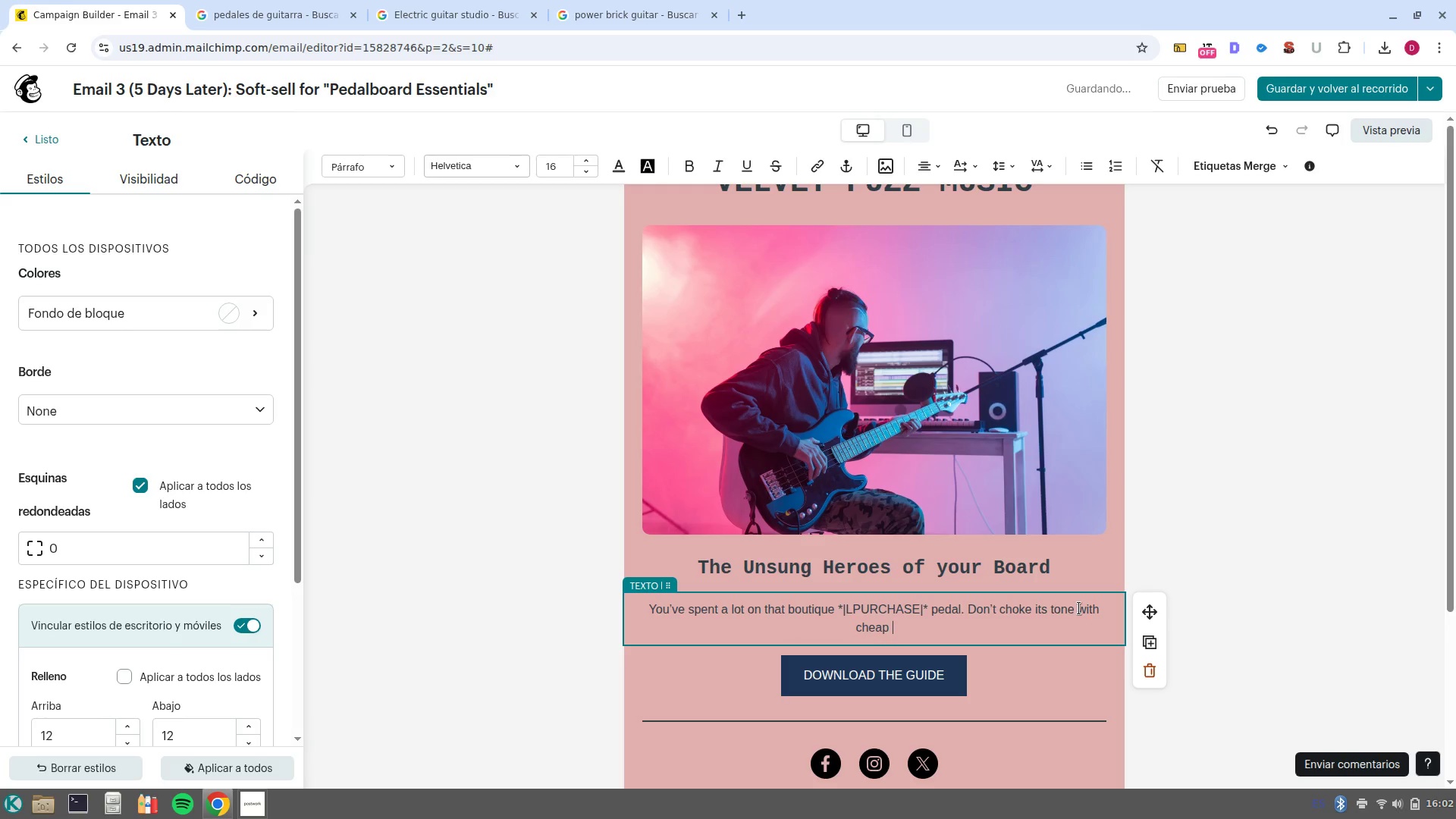 
type(patch cables)
 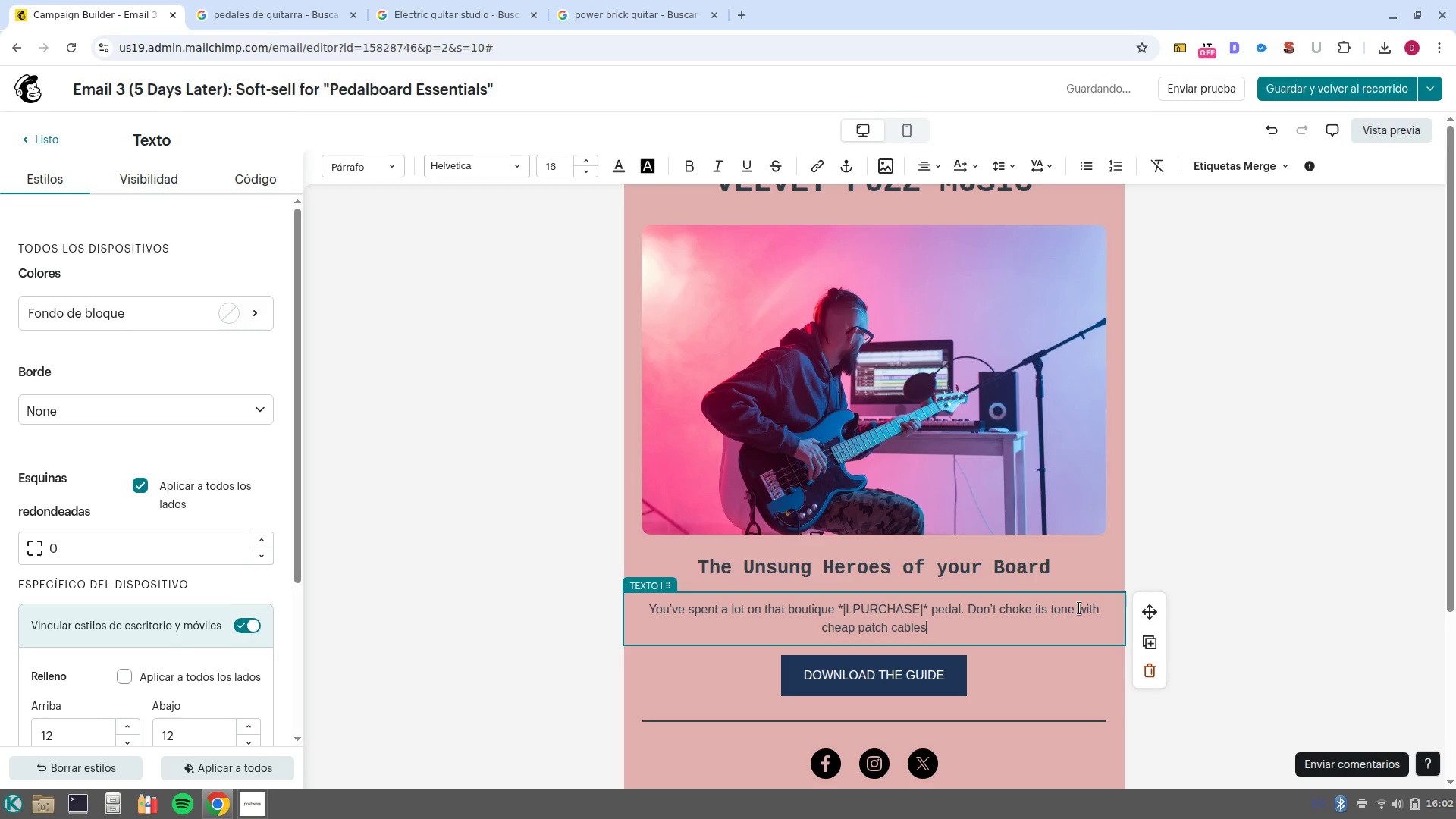 
type( or noisy power suply)
 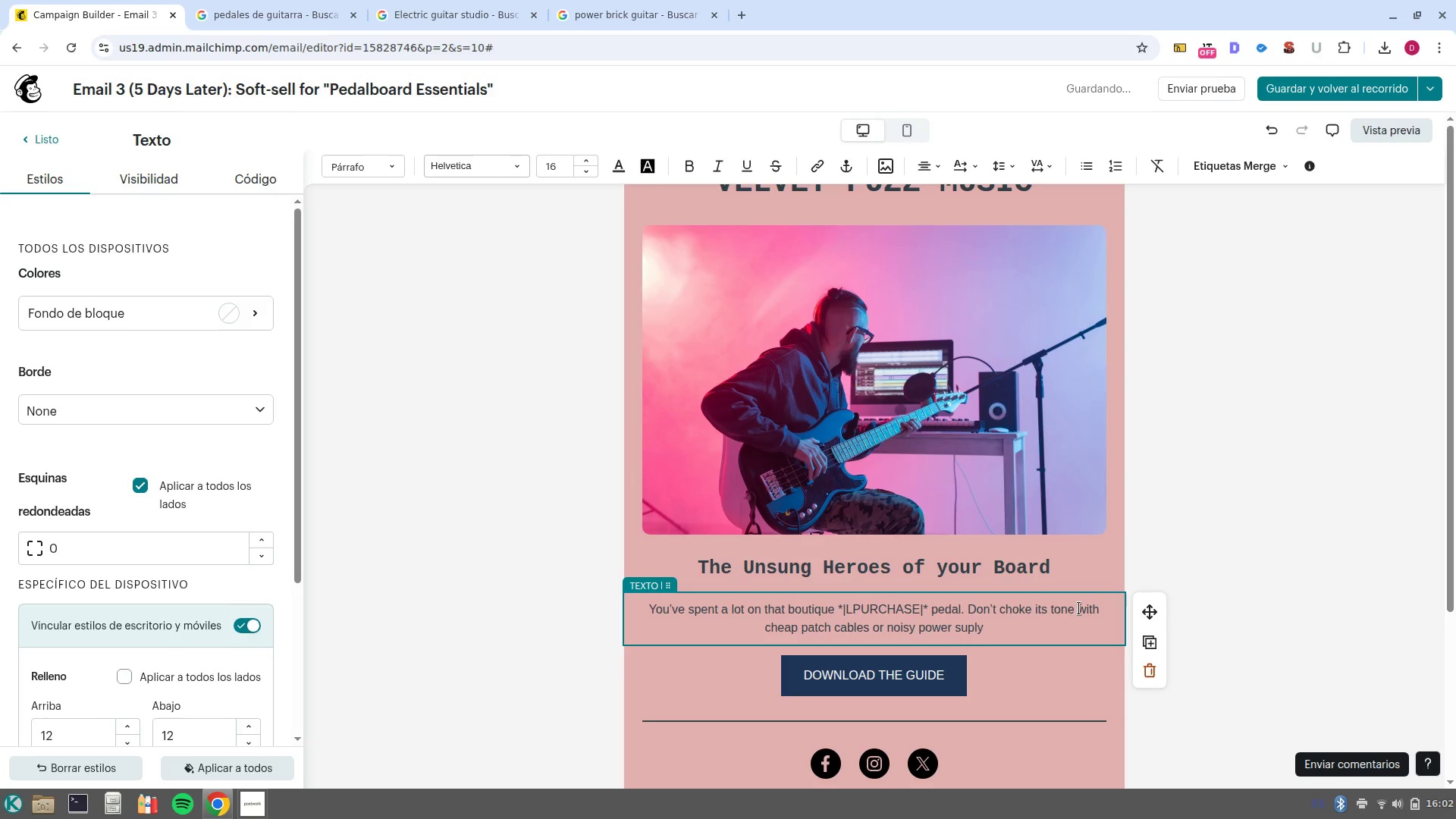 
key(ArrowLeft)
 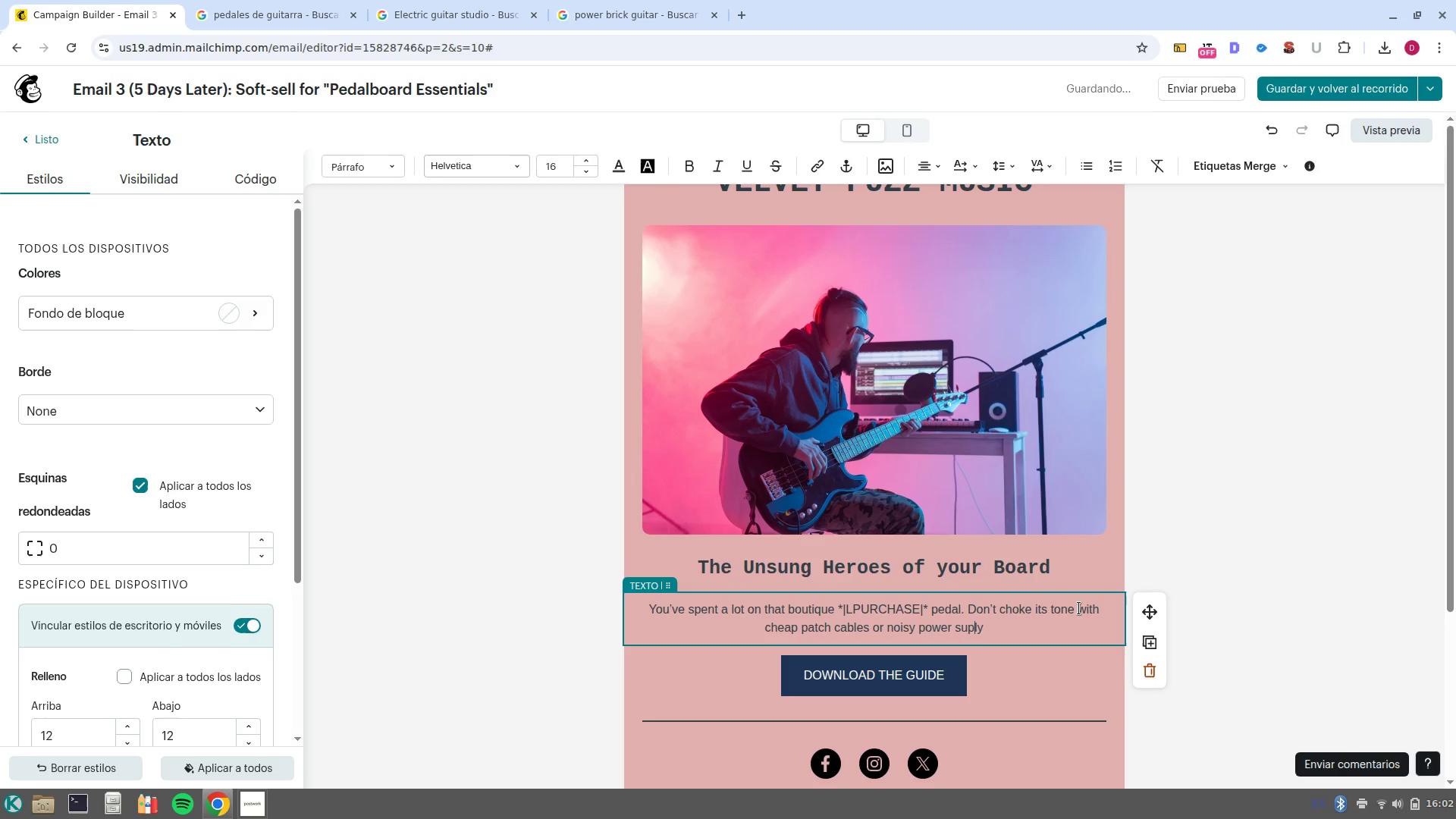 
key(ArrowLeft)
 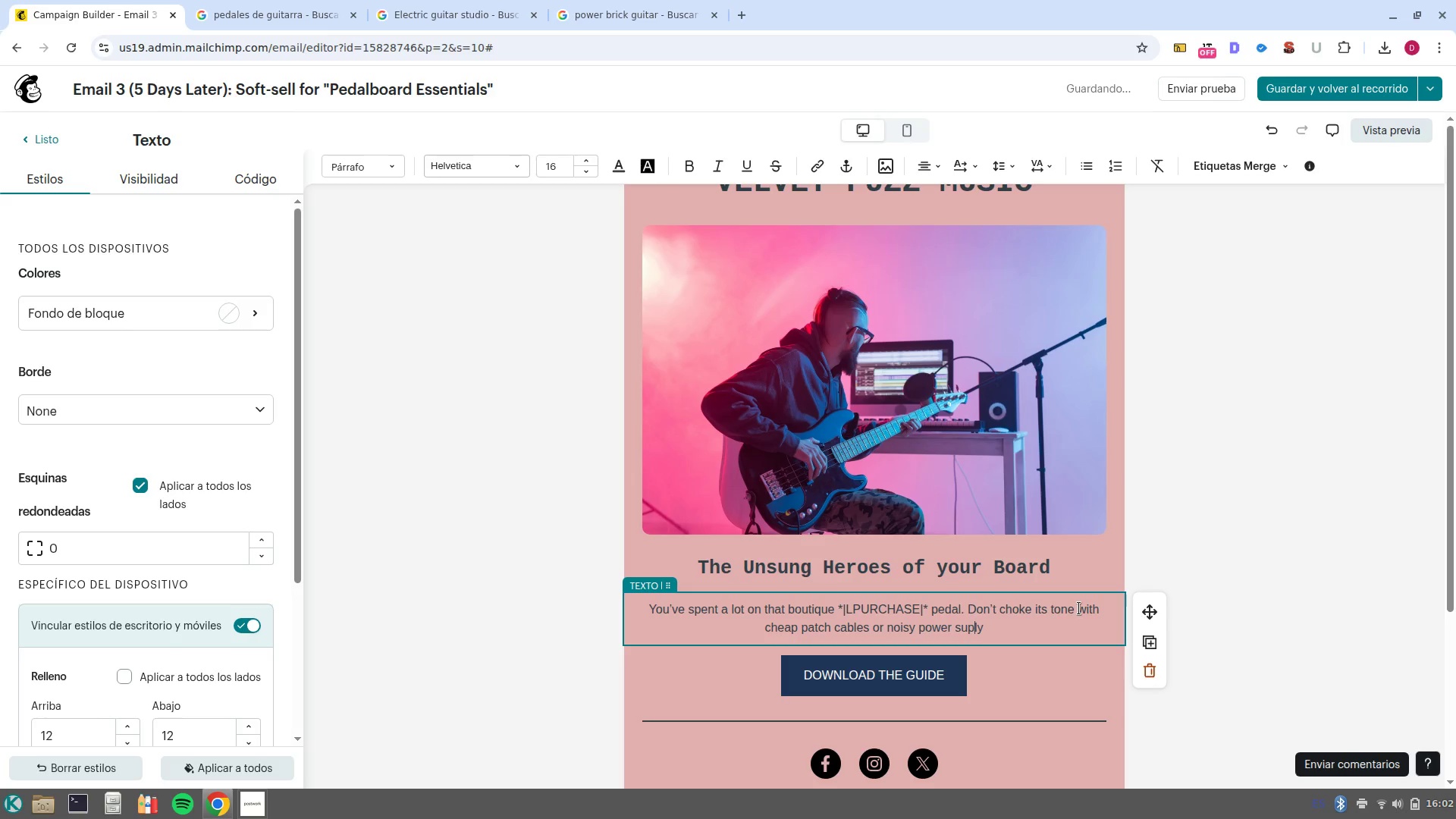 
key(P)
 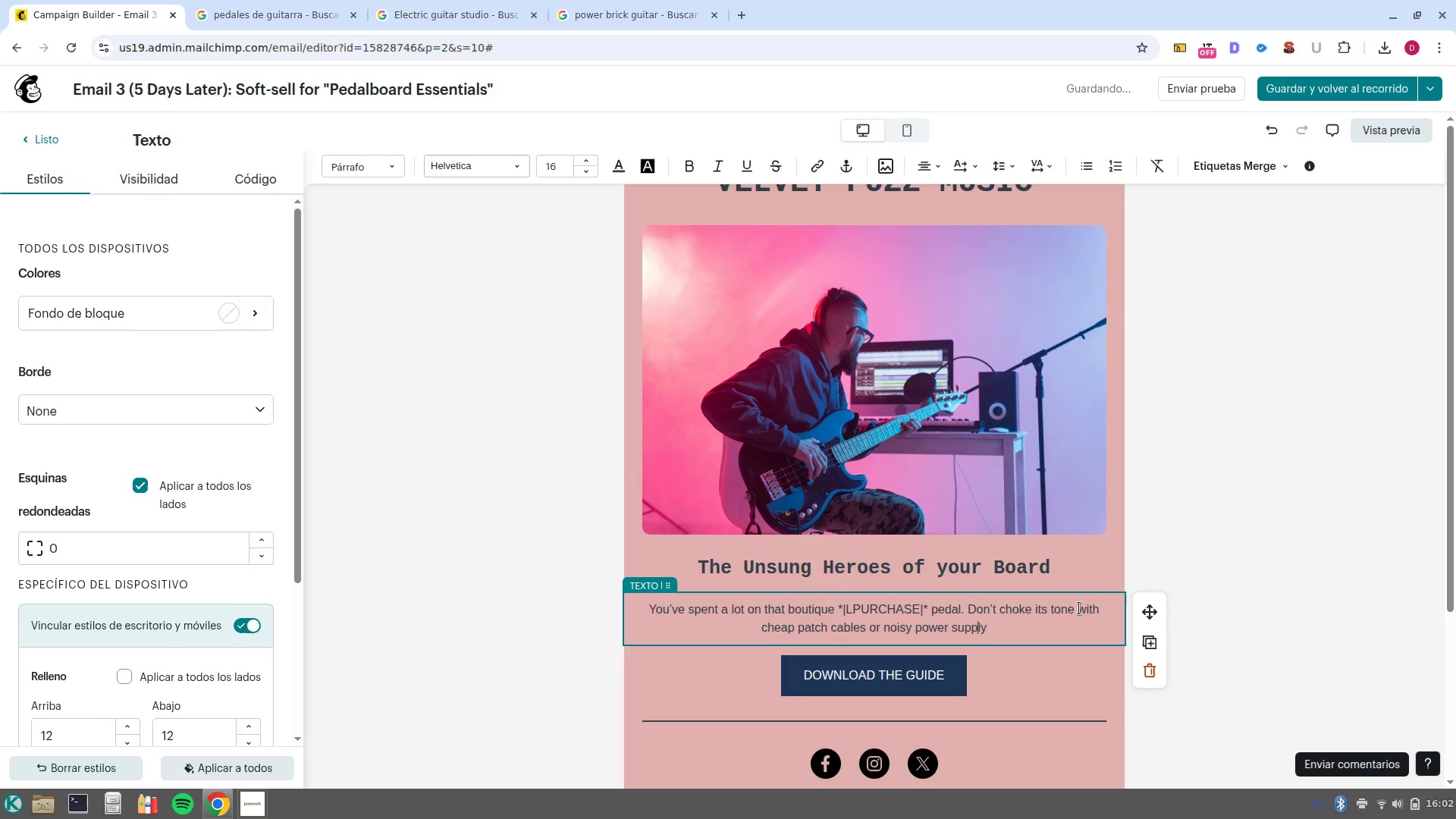 
key(Control+ArrowRight)
 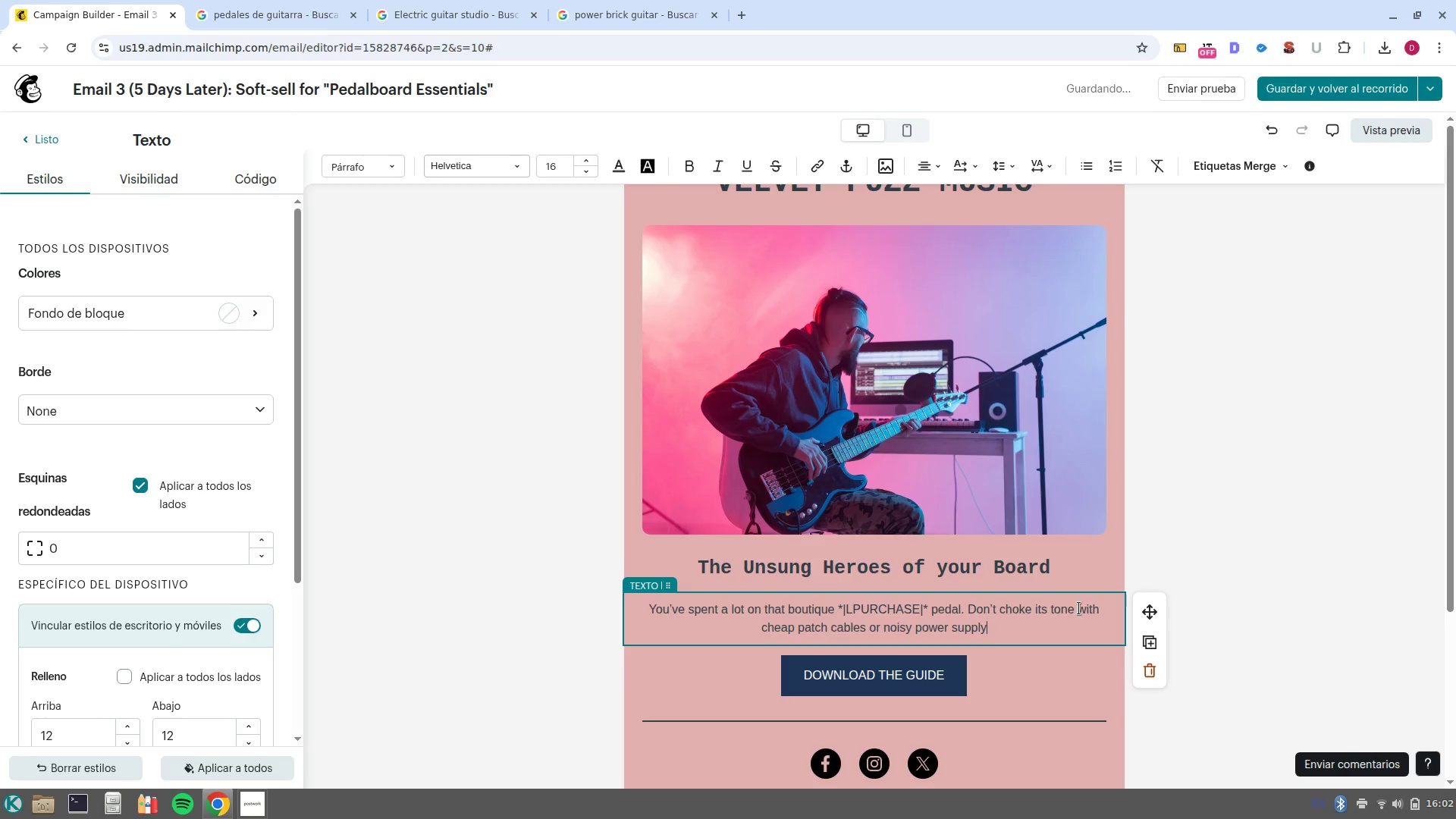 
key(Period)
 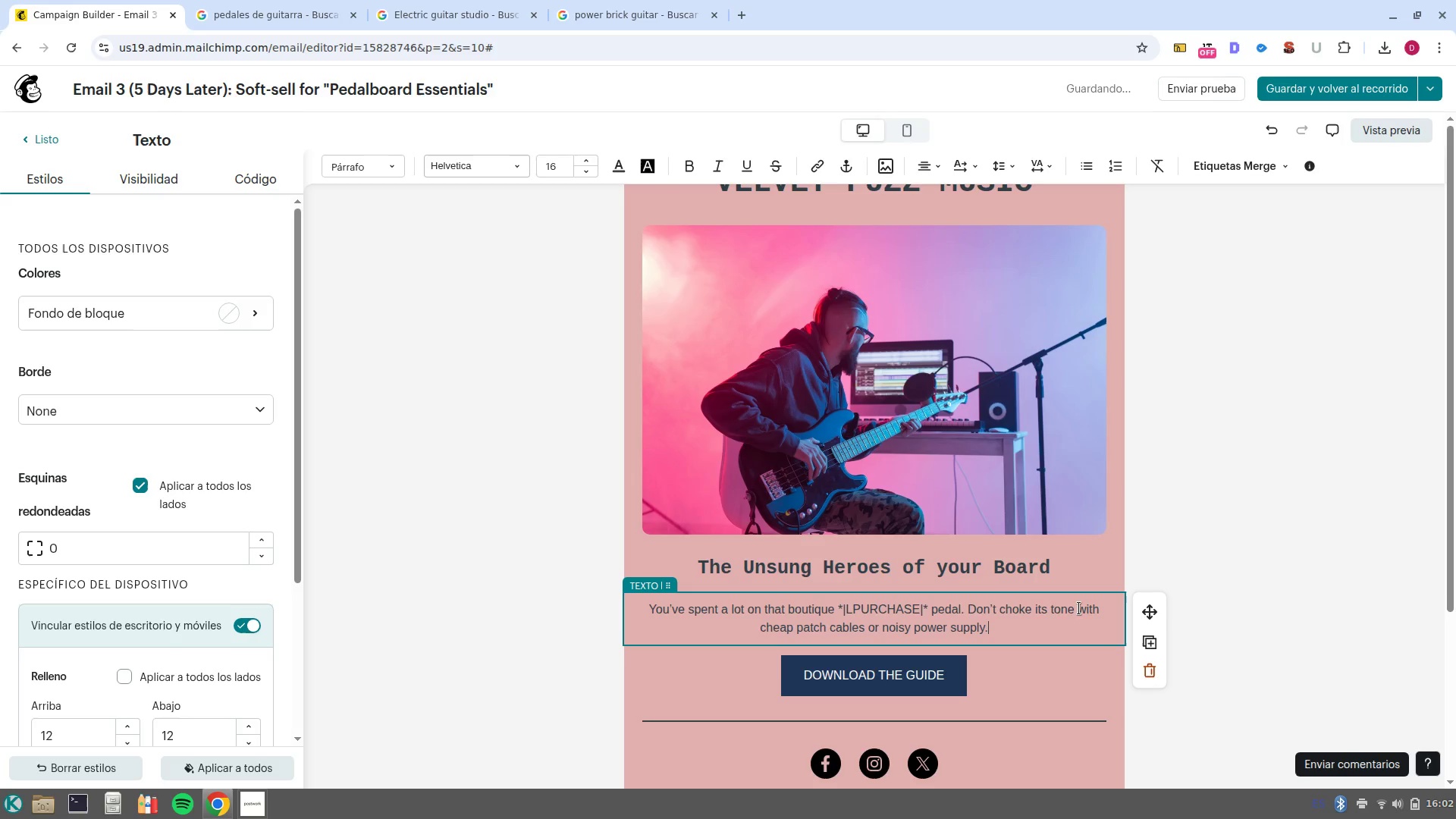 
key(Enter)
 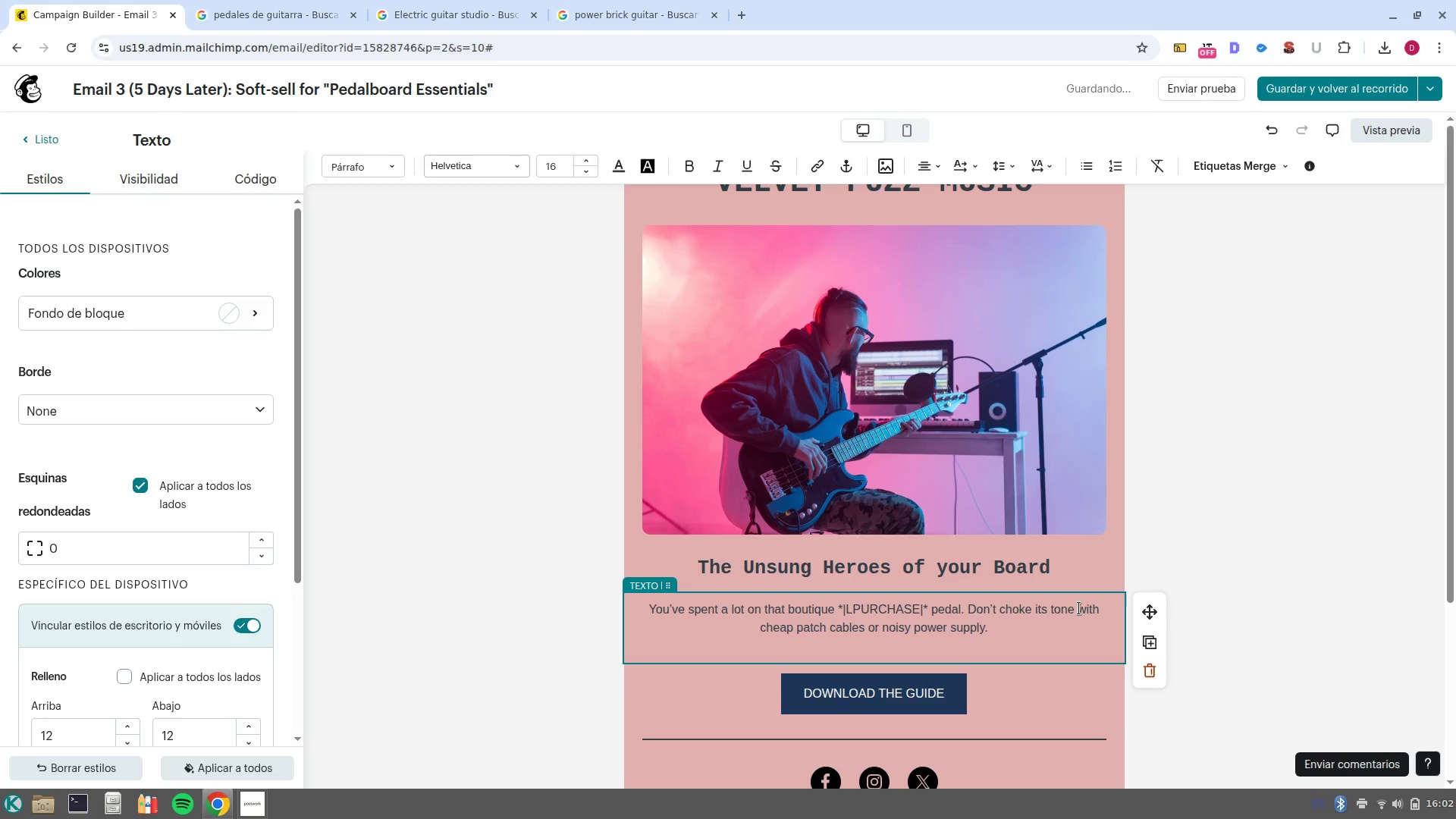 
key(Enter)
 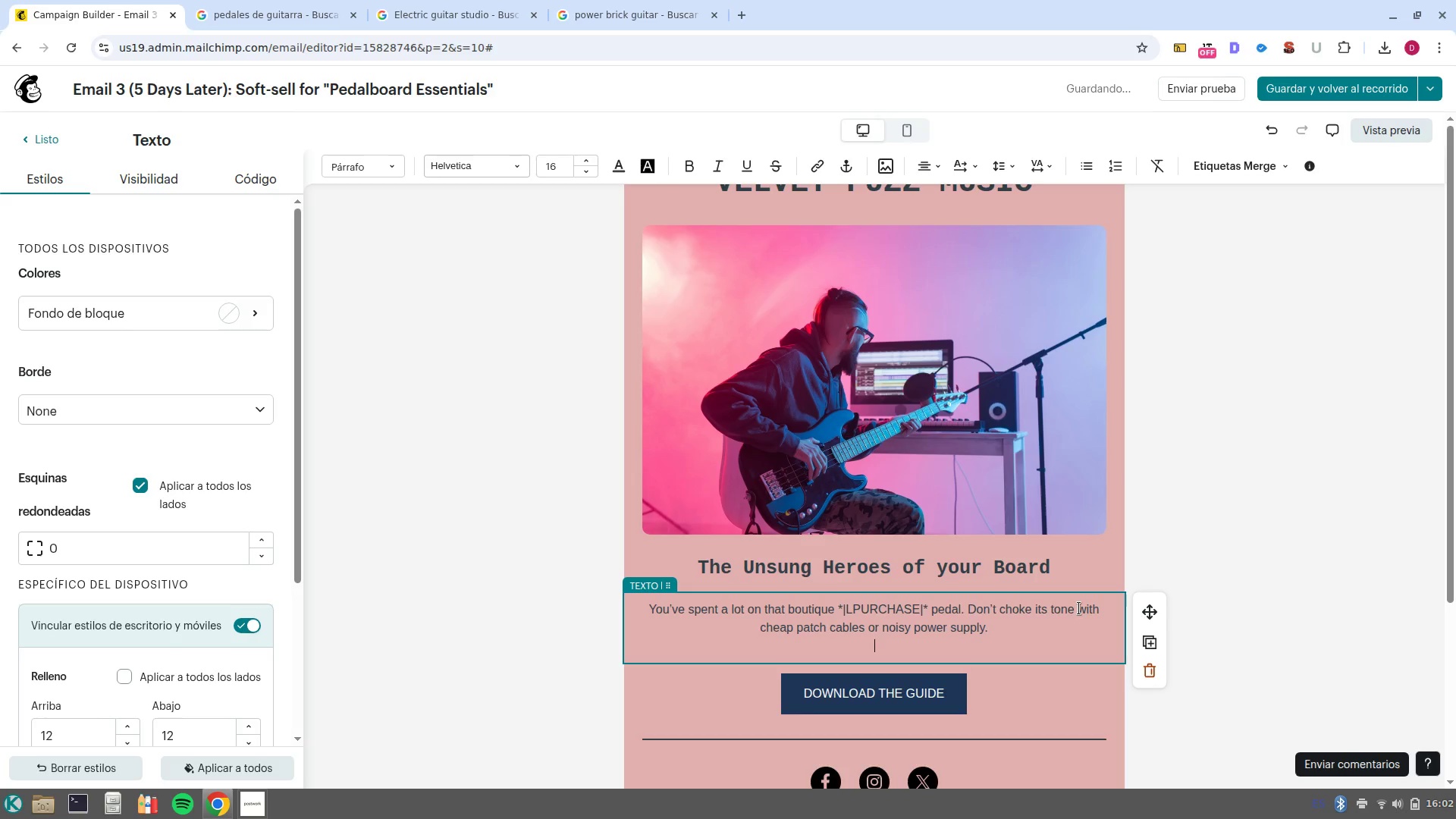 
type(elev)
 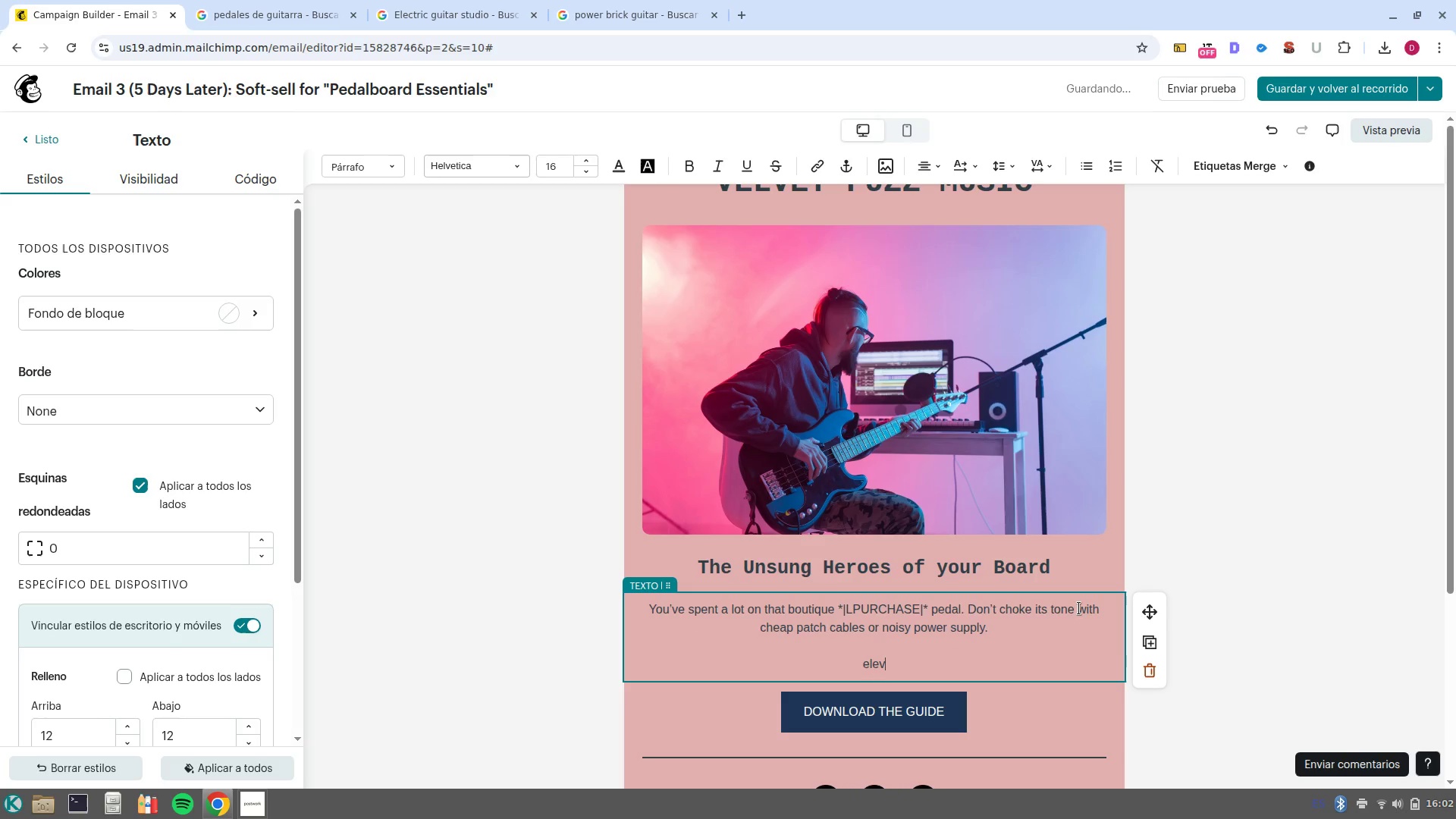 
key(Control+ControlLeft)
 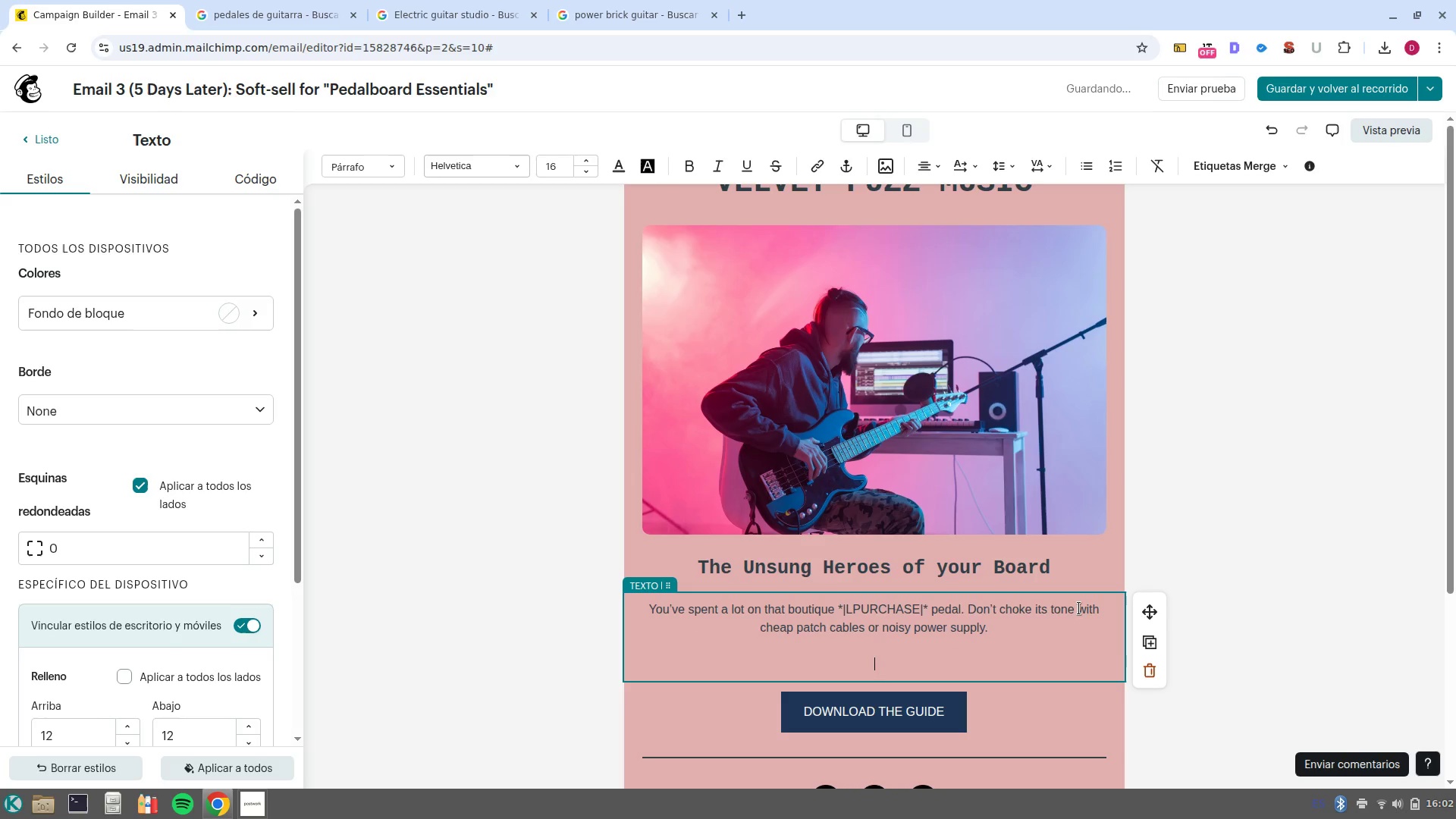 
key(Control+Backspace)
 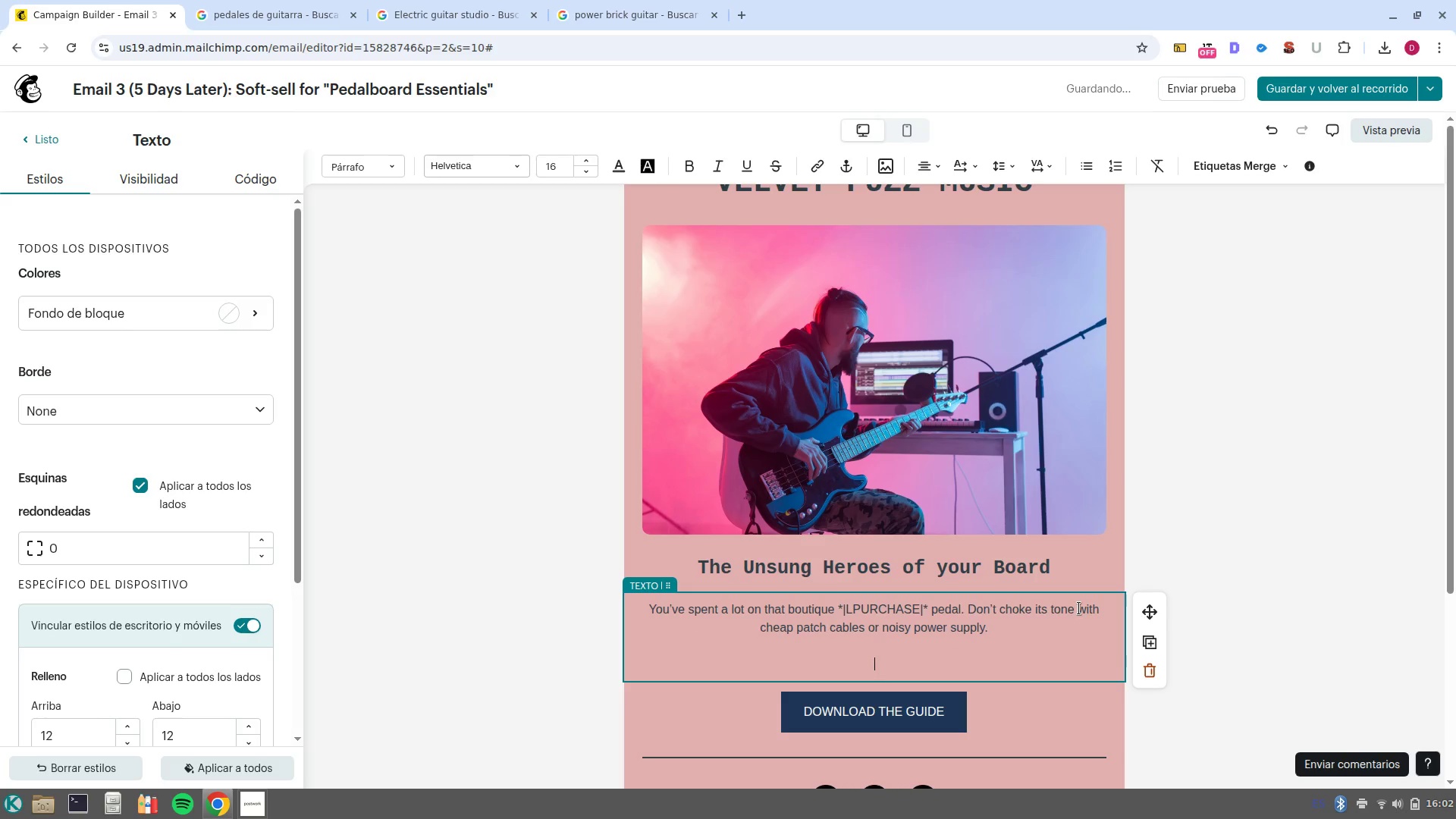 
type(Elevate your ring e)
key(Backspace)
type(whit)
key(Backspace)
key(Backspace)
key(Backspace)
type(ith our @Essentials@ Co)
key(Backspace)
key(Backspace)
type(collection> )
 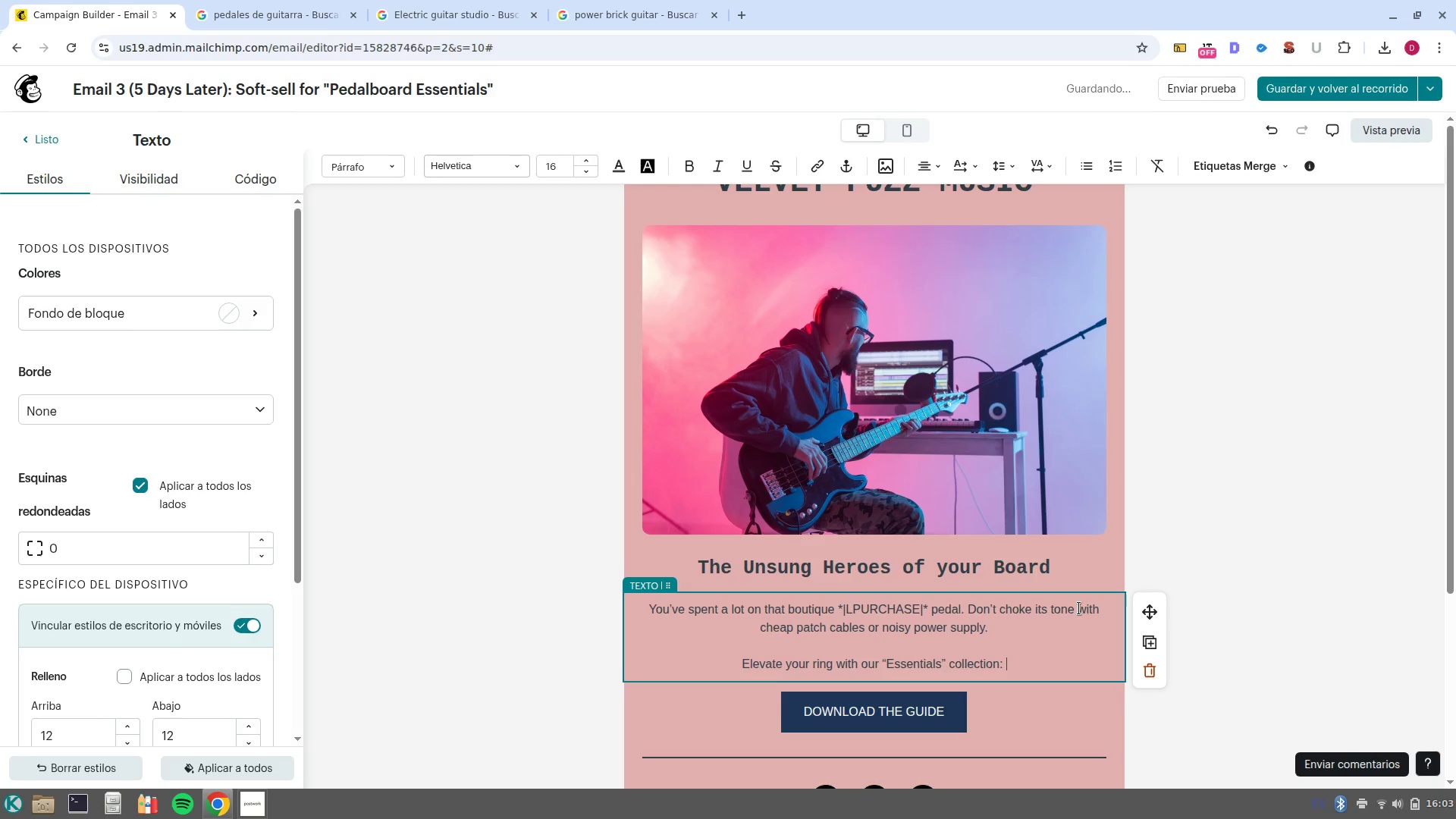 
 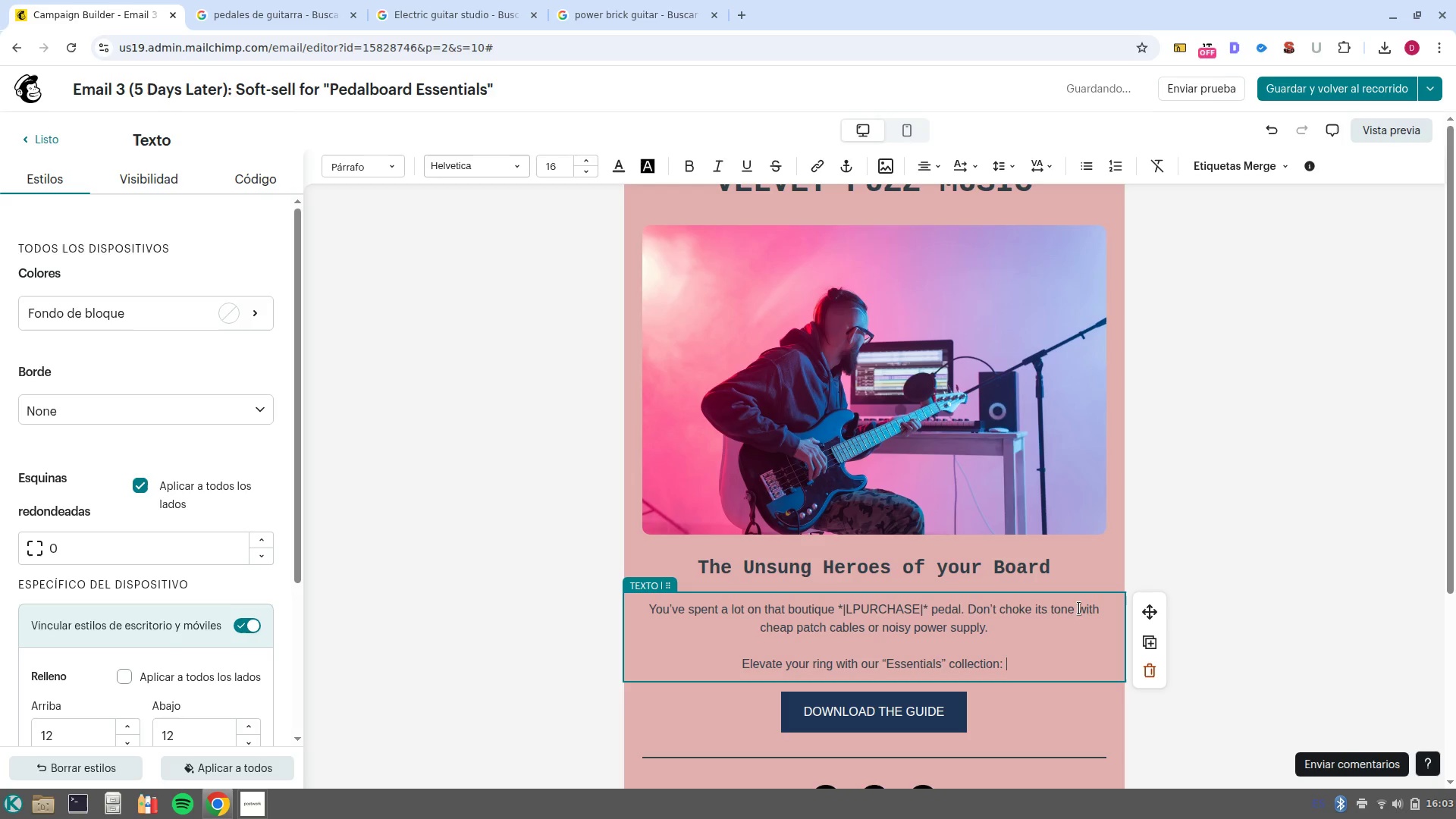 
key(Enter)
 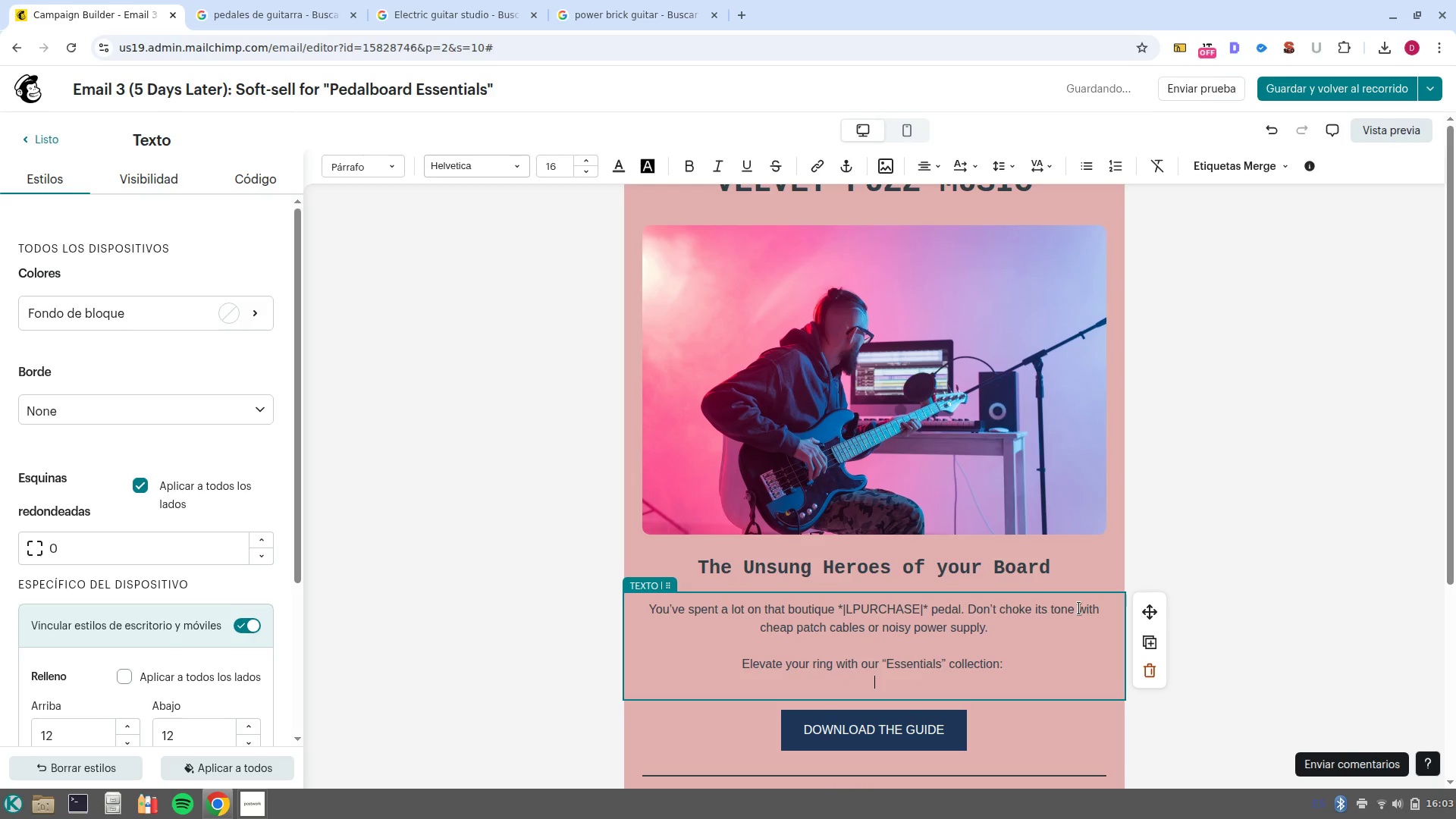 
key(Enter)
 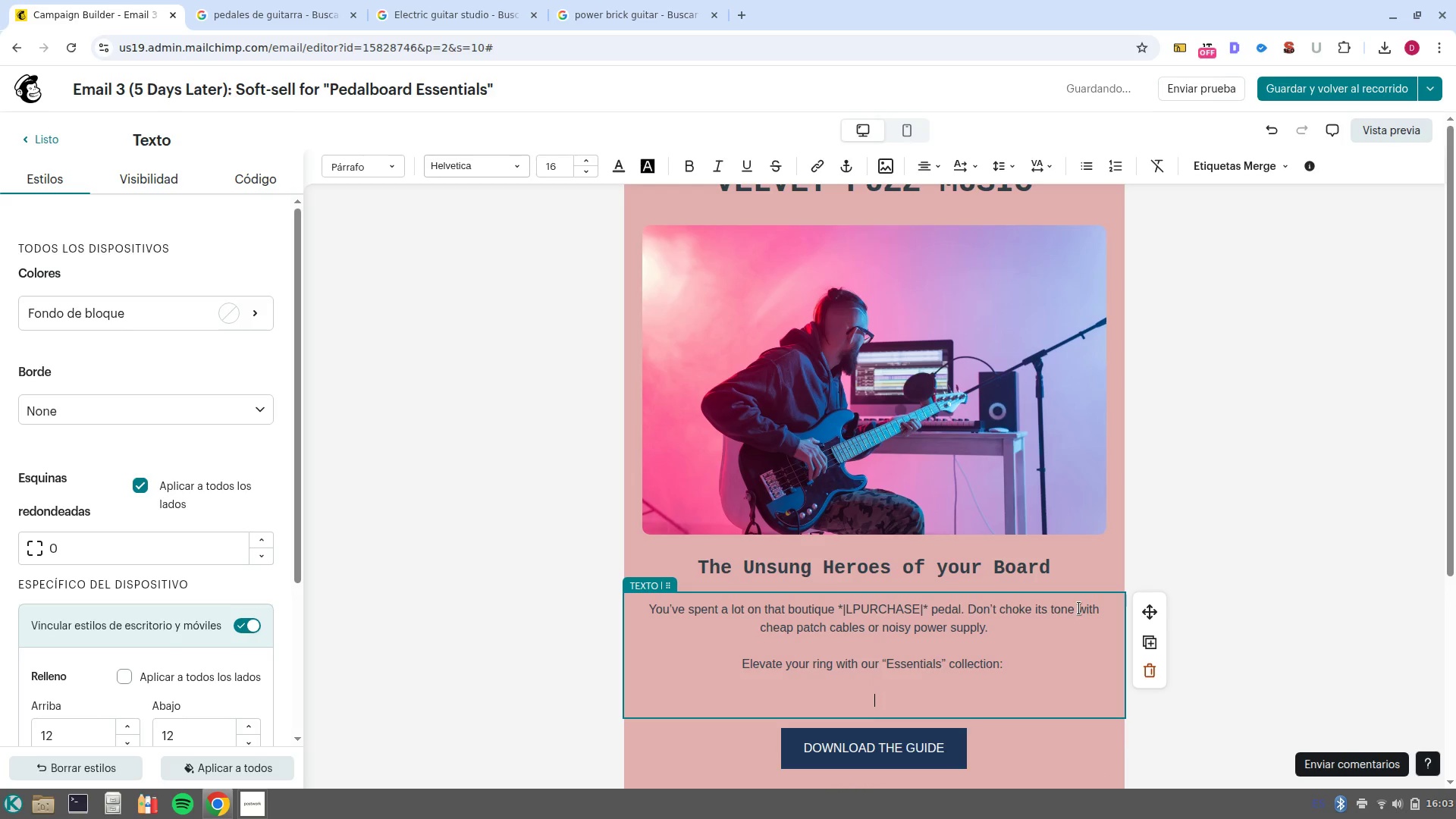 
key(Control+B)
 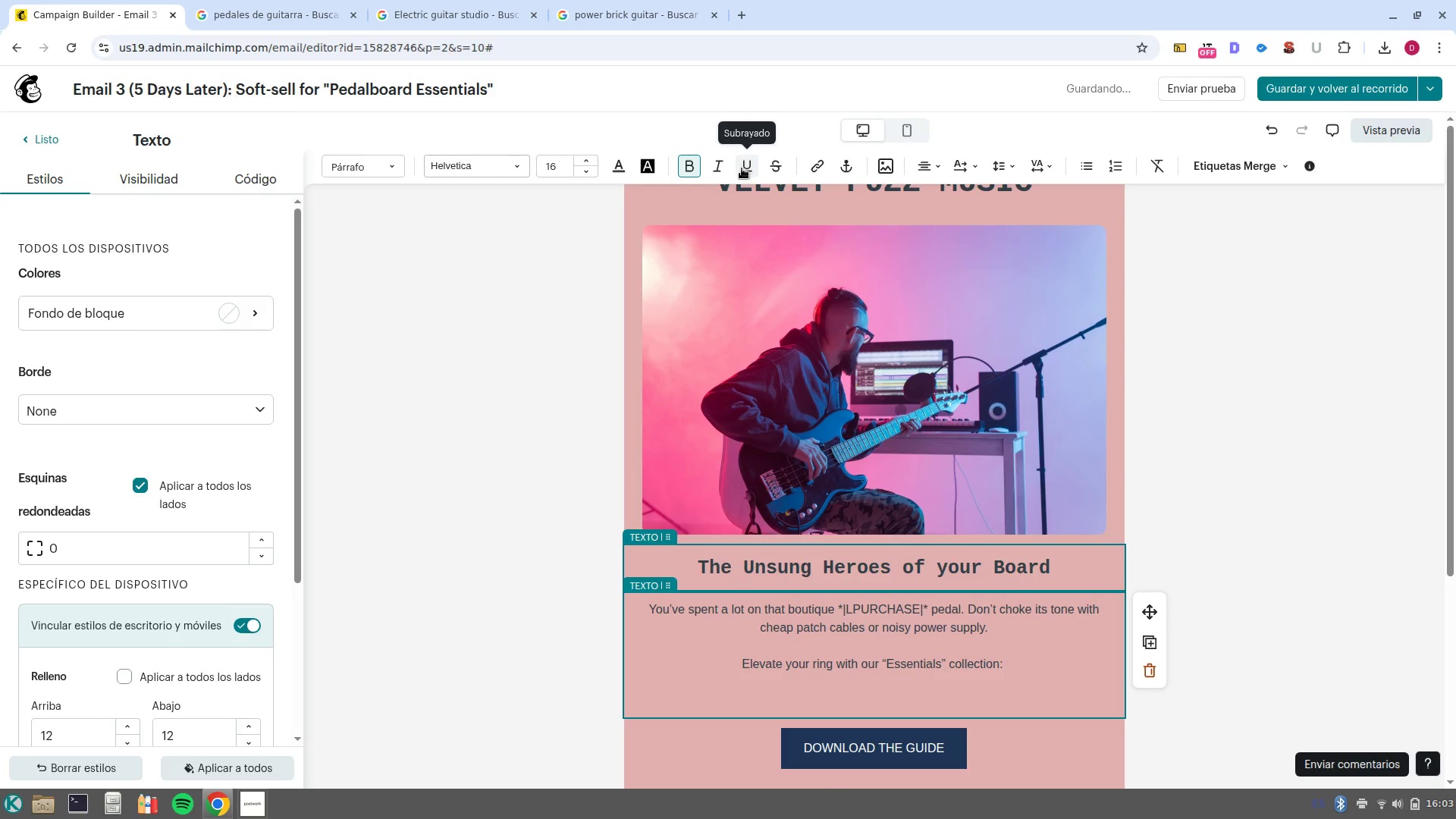 
left_click([742, 168])
 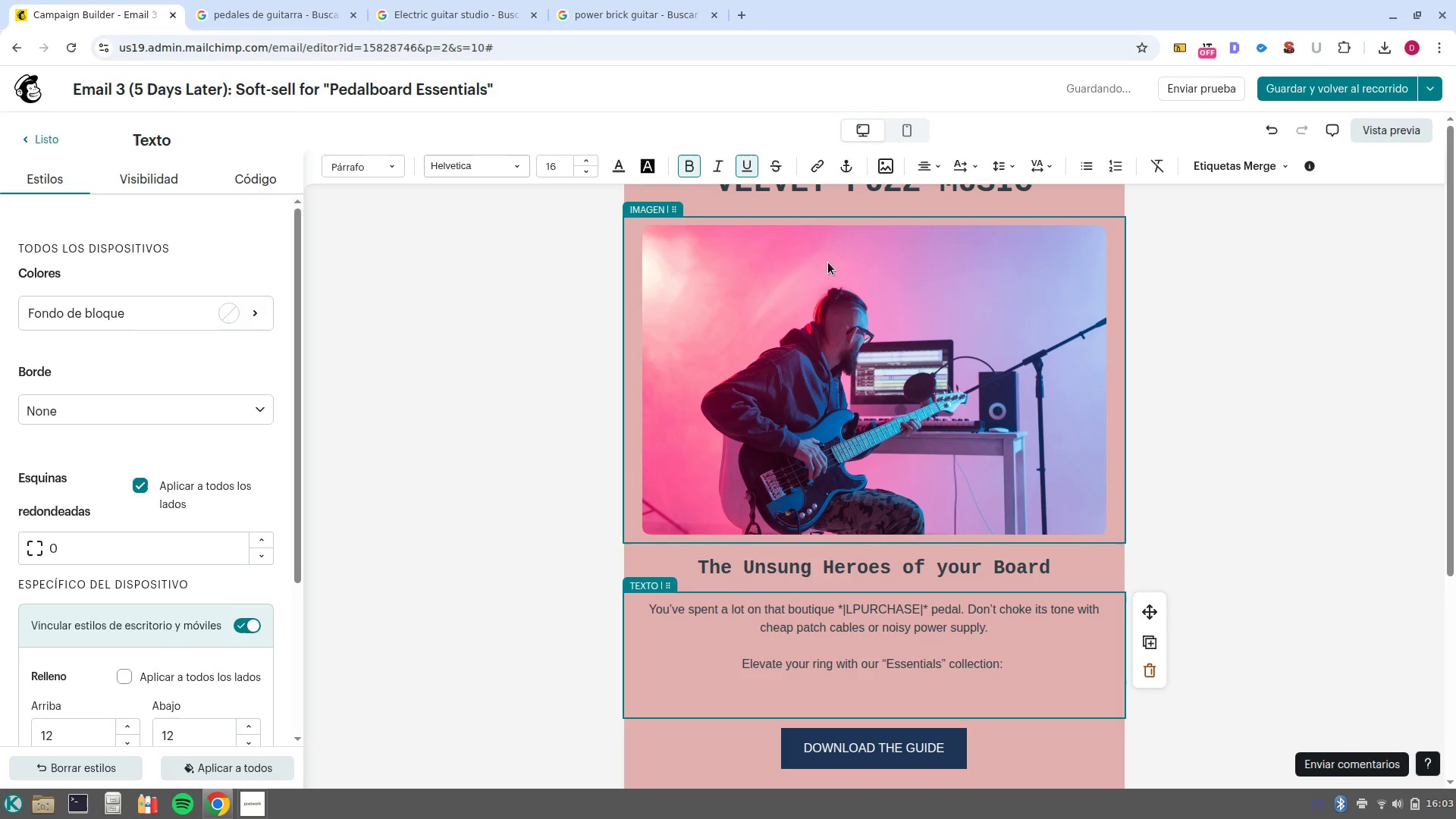 
key(Shift+ShiftRight)
 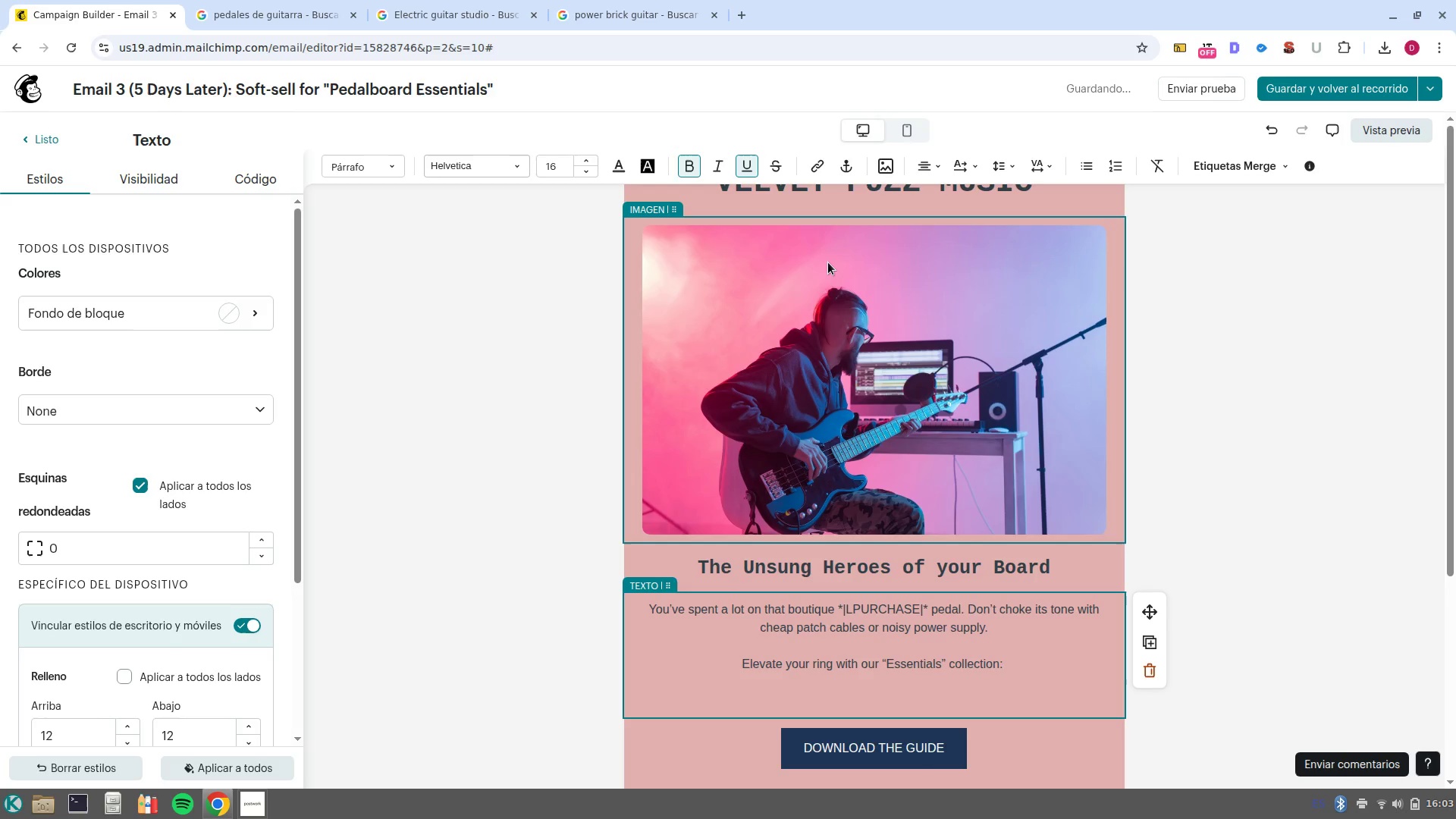 
key(Shift+BracketRight)
 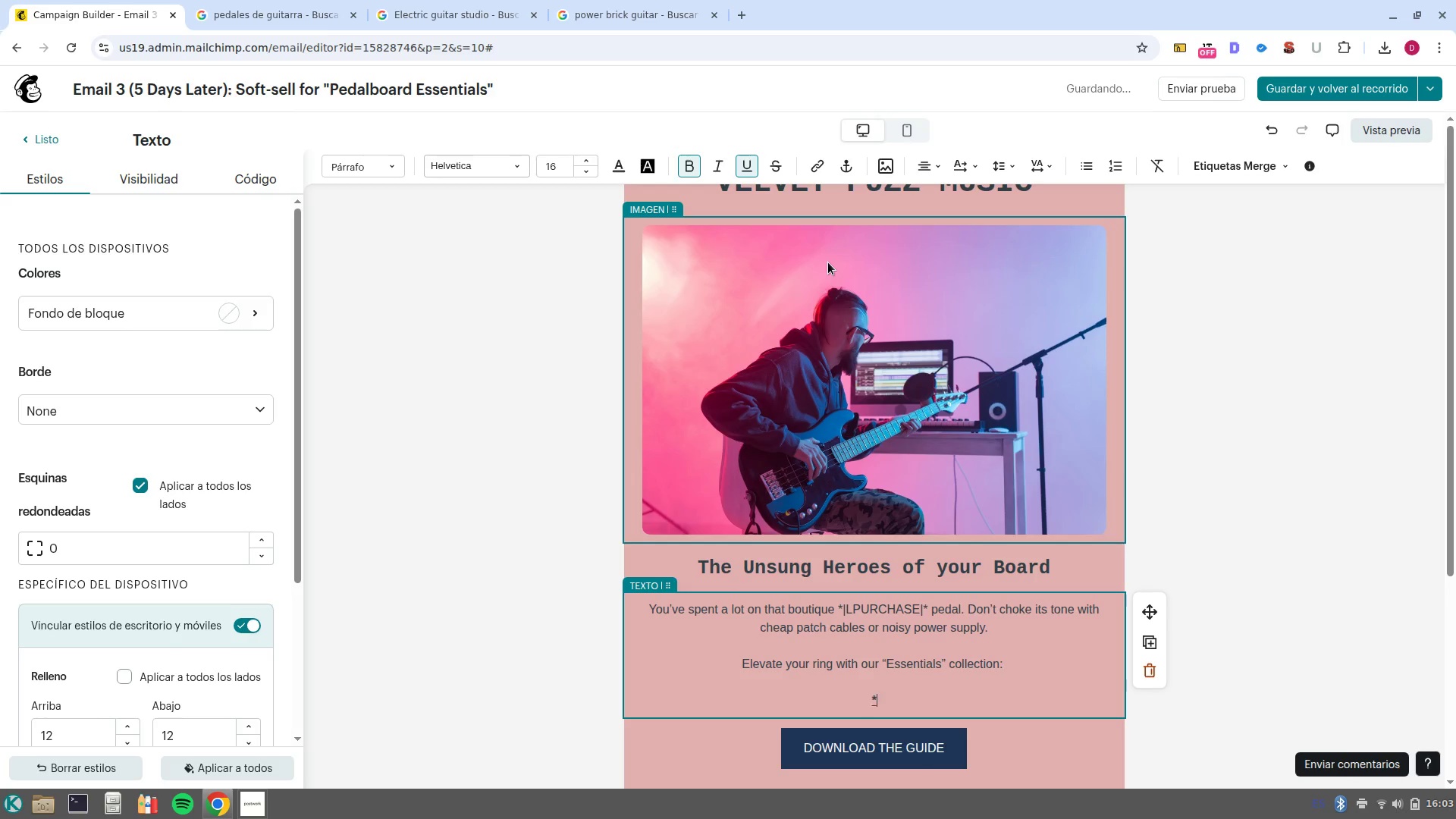 
key(Space)
 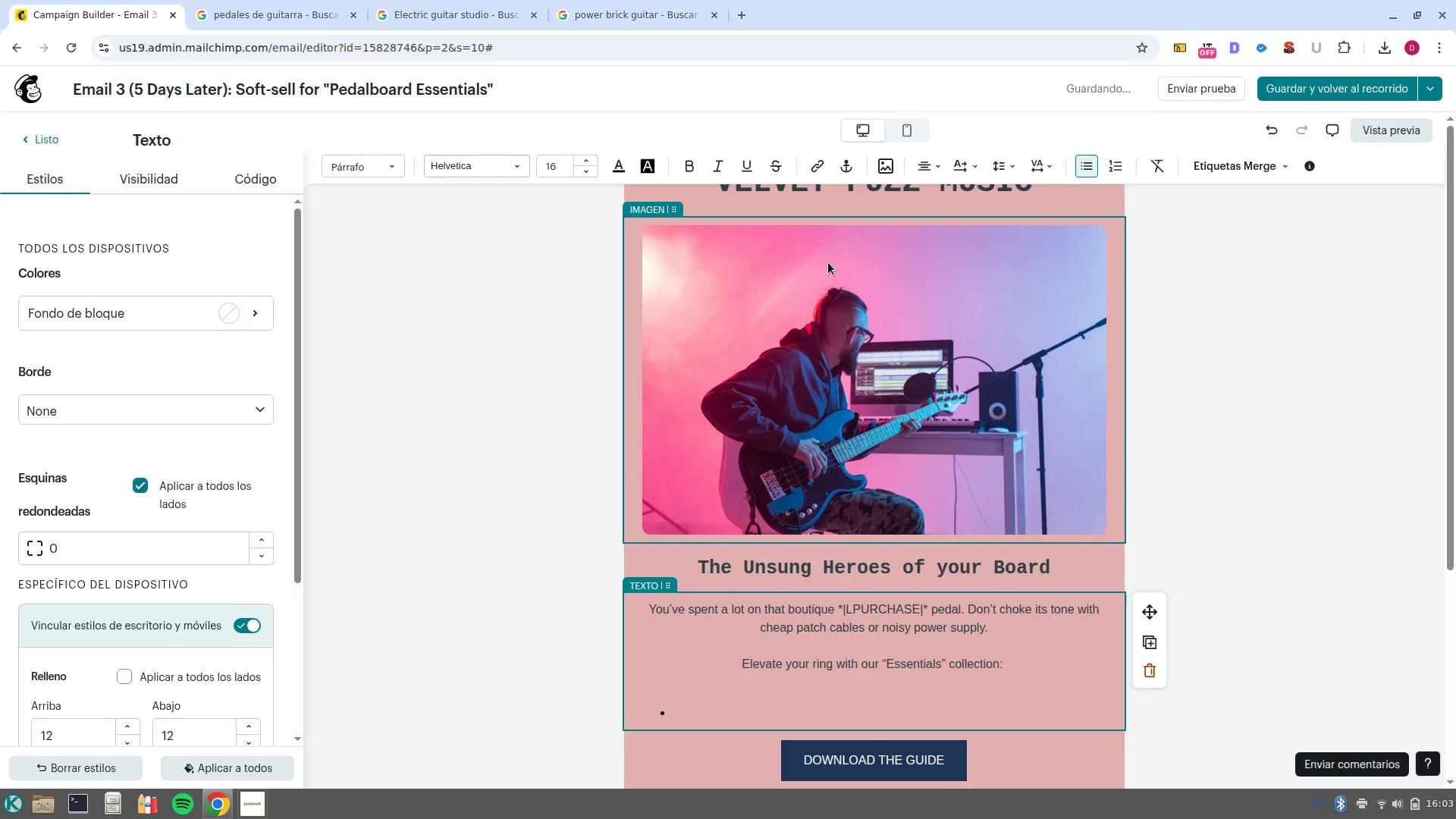 
type(Oxy)
key(Backspace)
key(Backspace)
key(Backspace)
 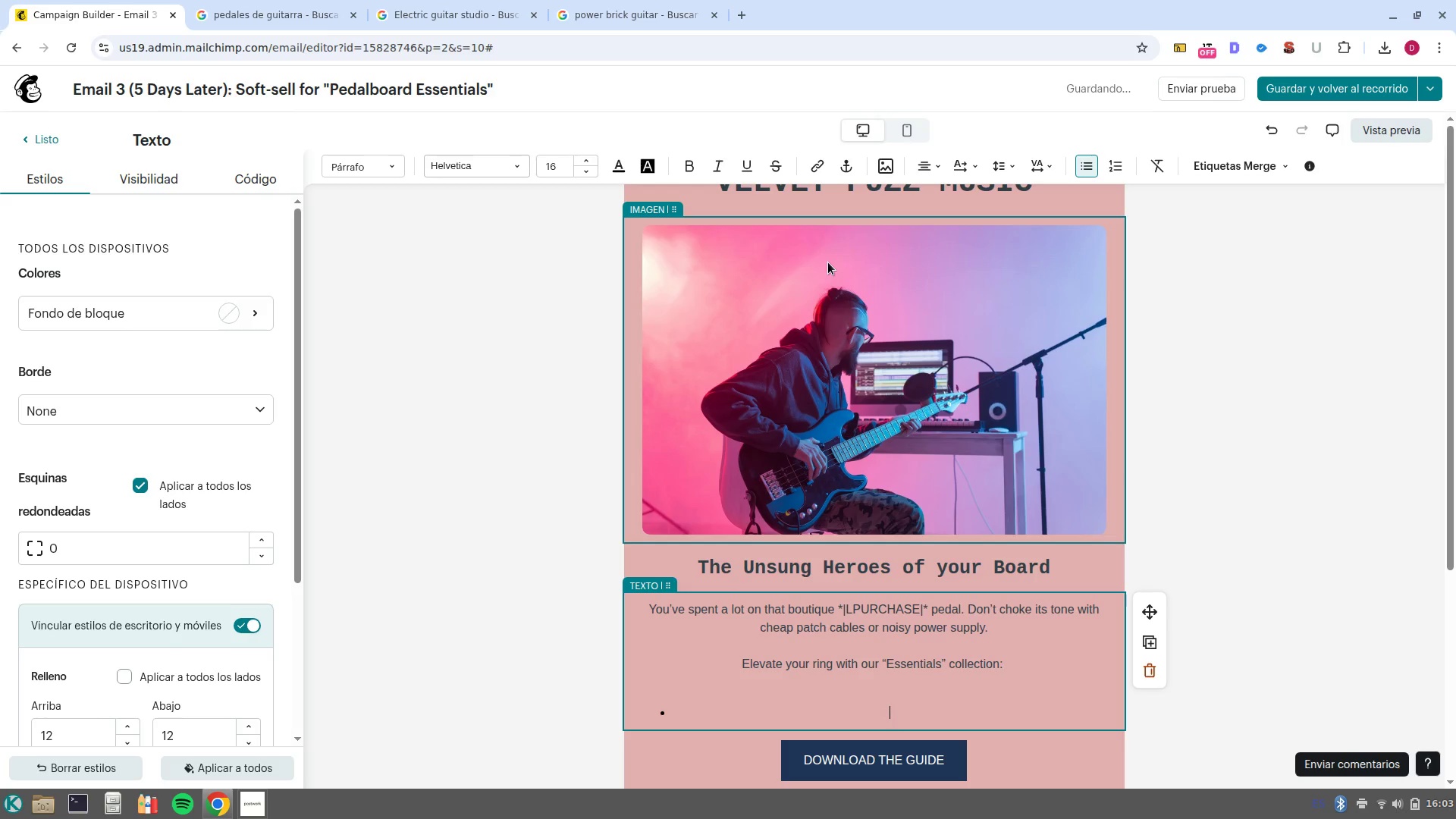 
key(Control+B)
 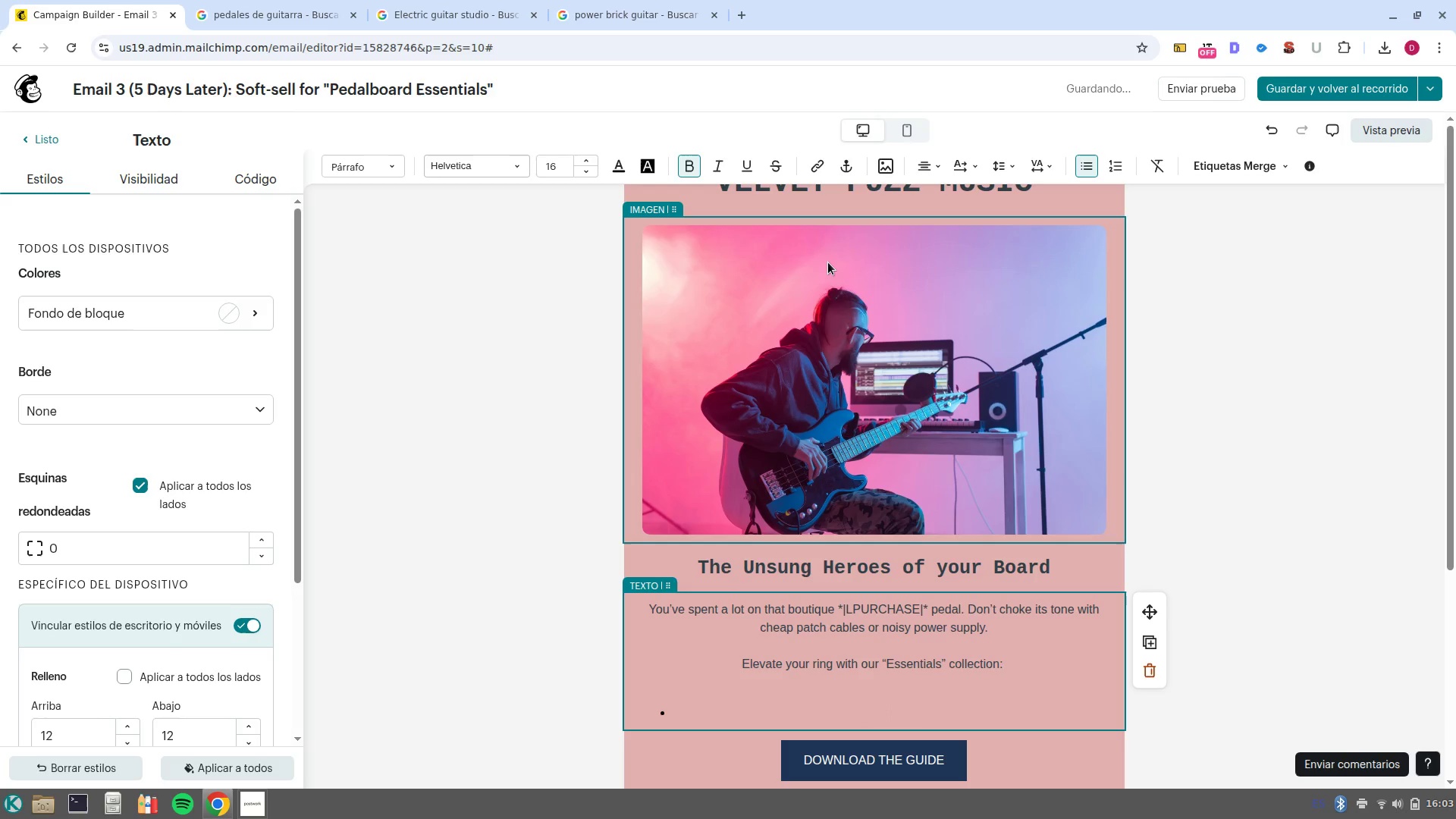 
type(Oxygen/free copper par)
key(Backspace)
key(Backspace)
key(Backspace)
type(Par)
key(Backspace)
type(tch Cables)
 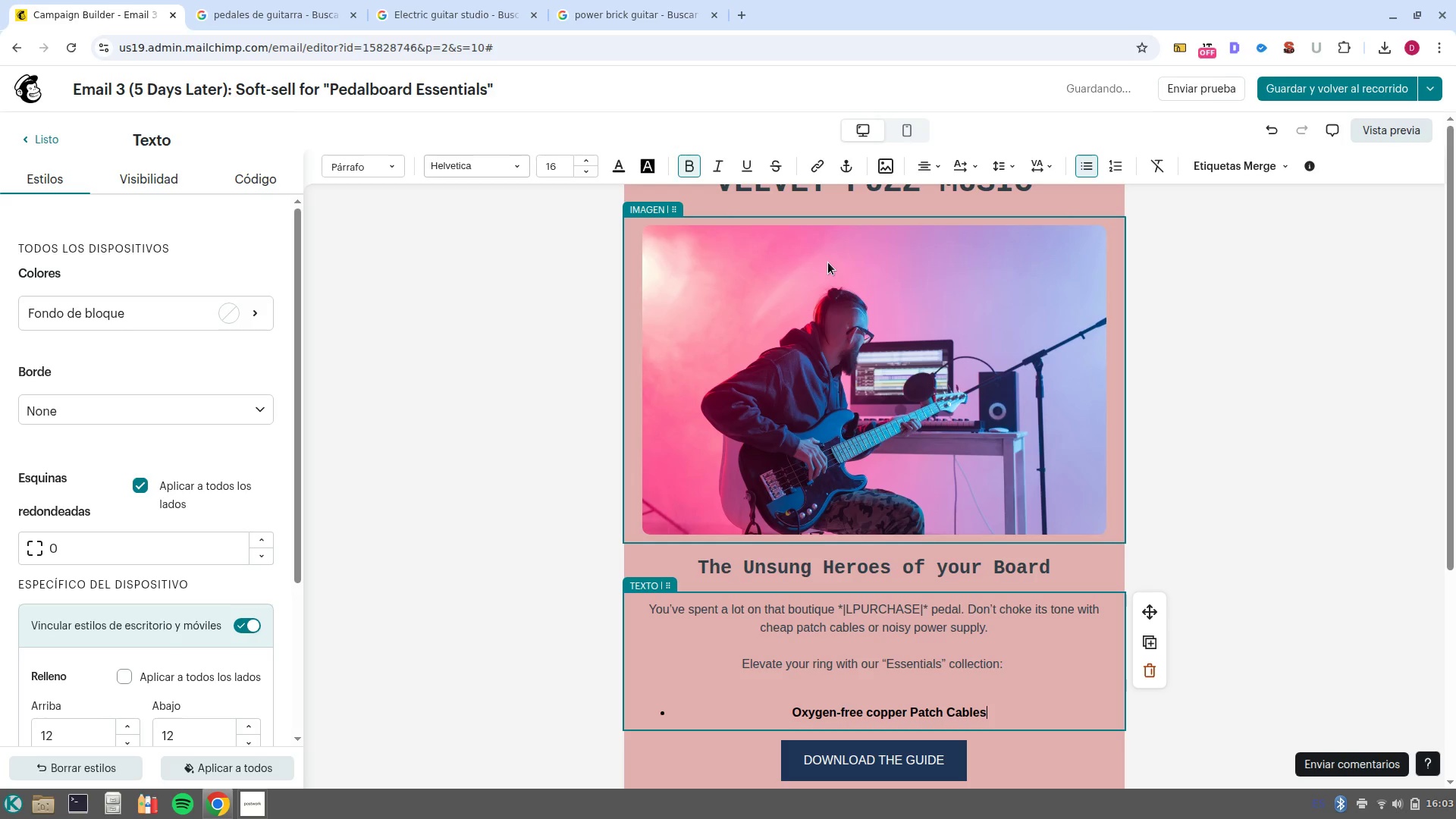 
left_click_drag(start_coordinate=[1006, 710], to_coordinate=[765, 689])
 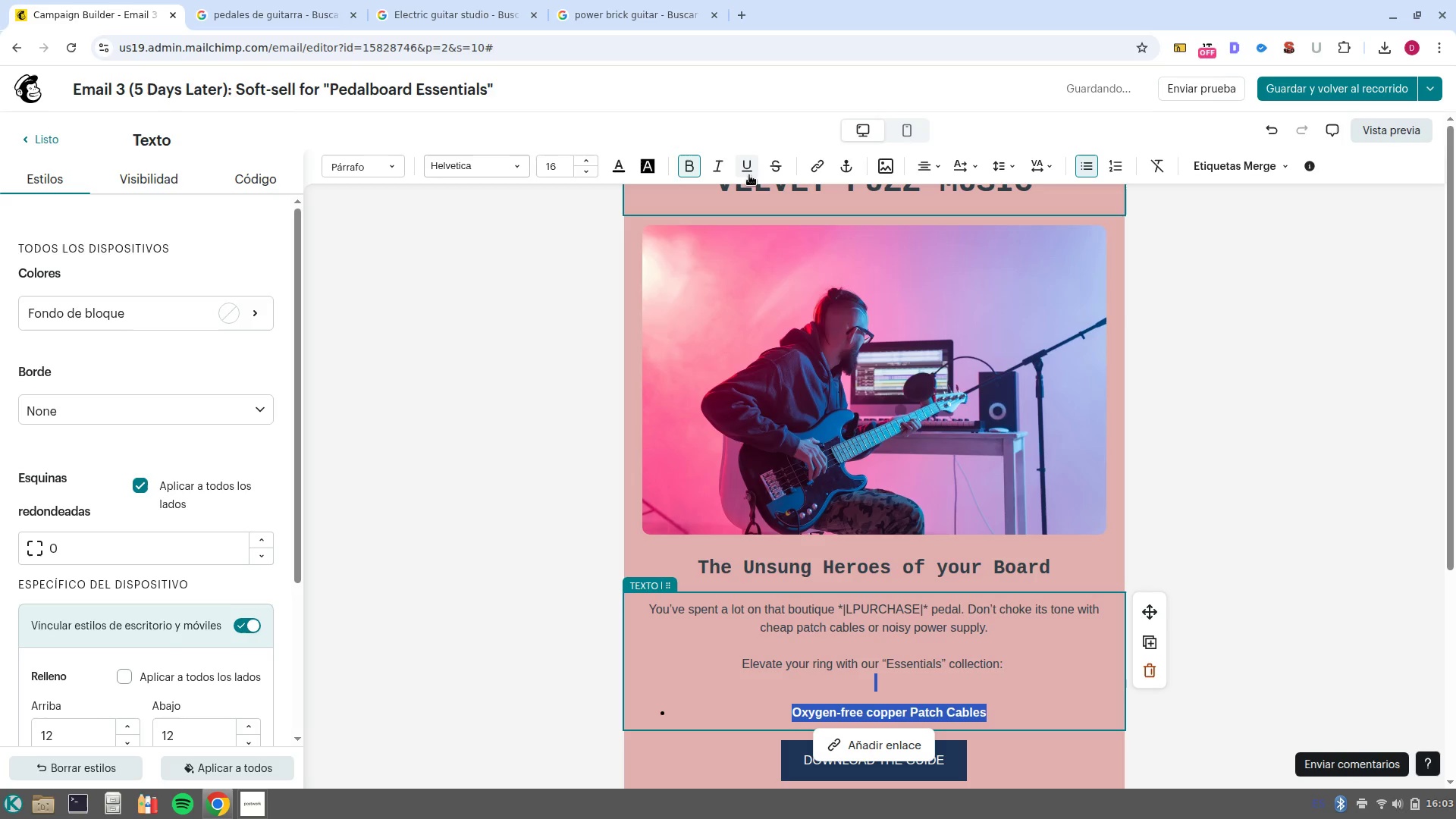 
left_click([749, 175])
 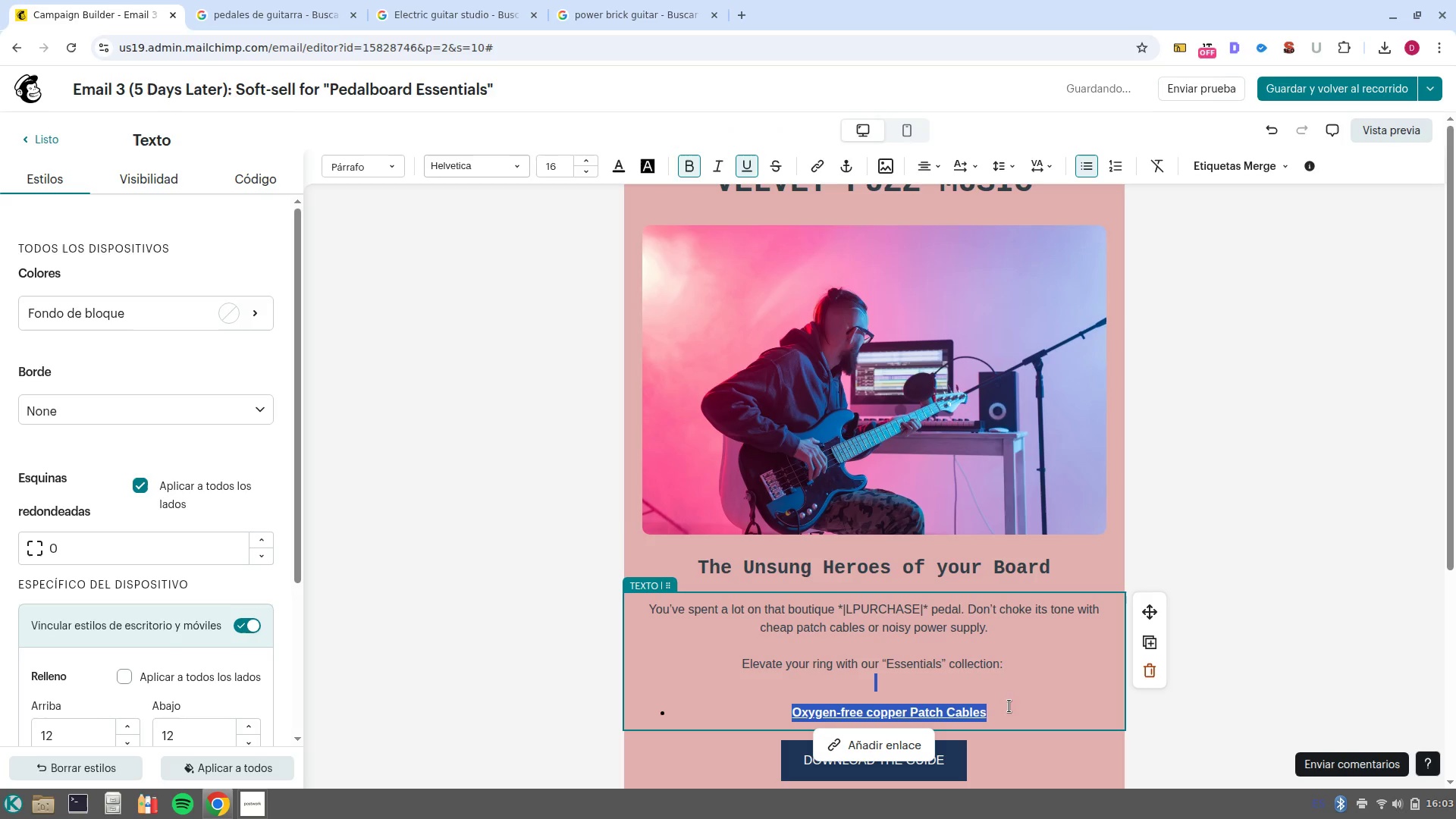 
left_click([1010, 708])
 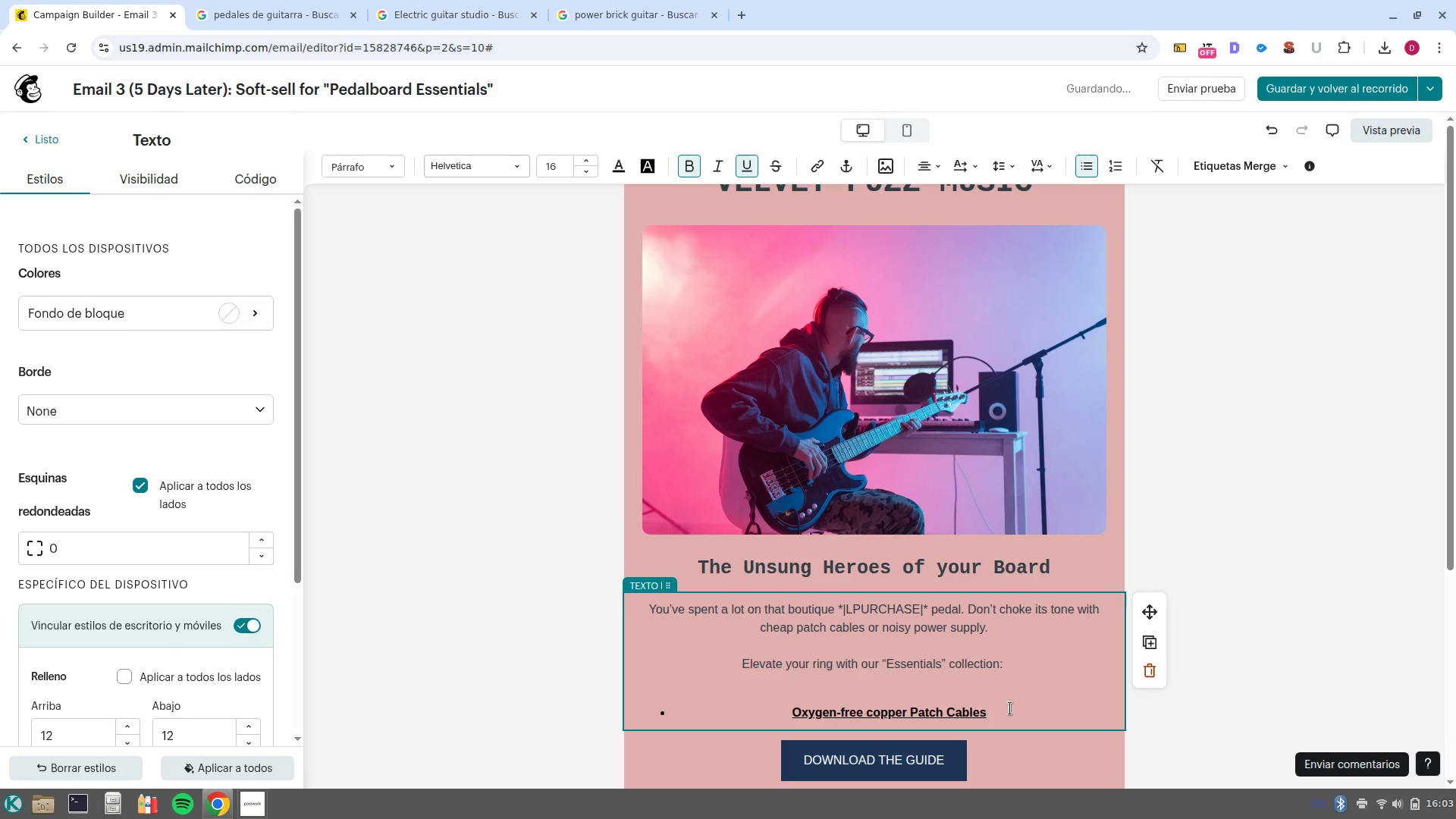 
key(NumpadEnter)
type(Isolated Power Bricks *zero )
 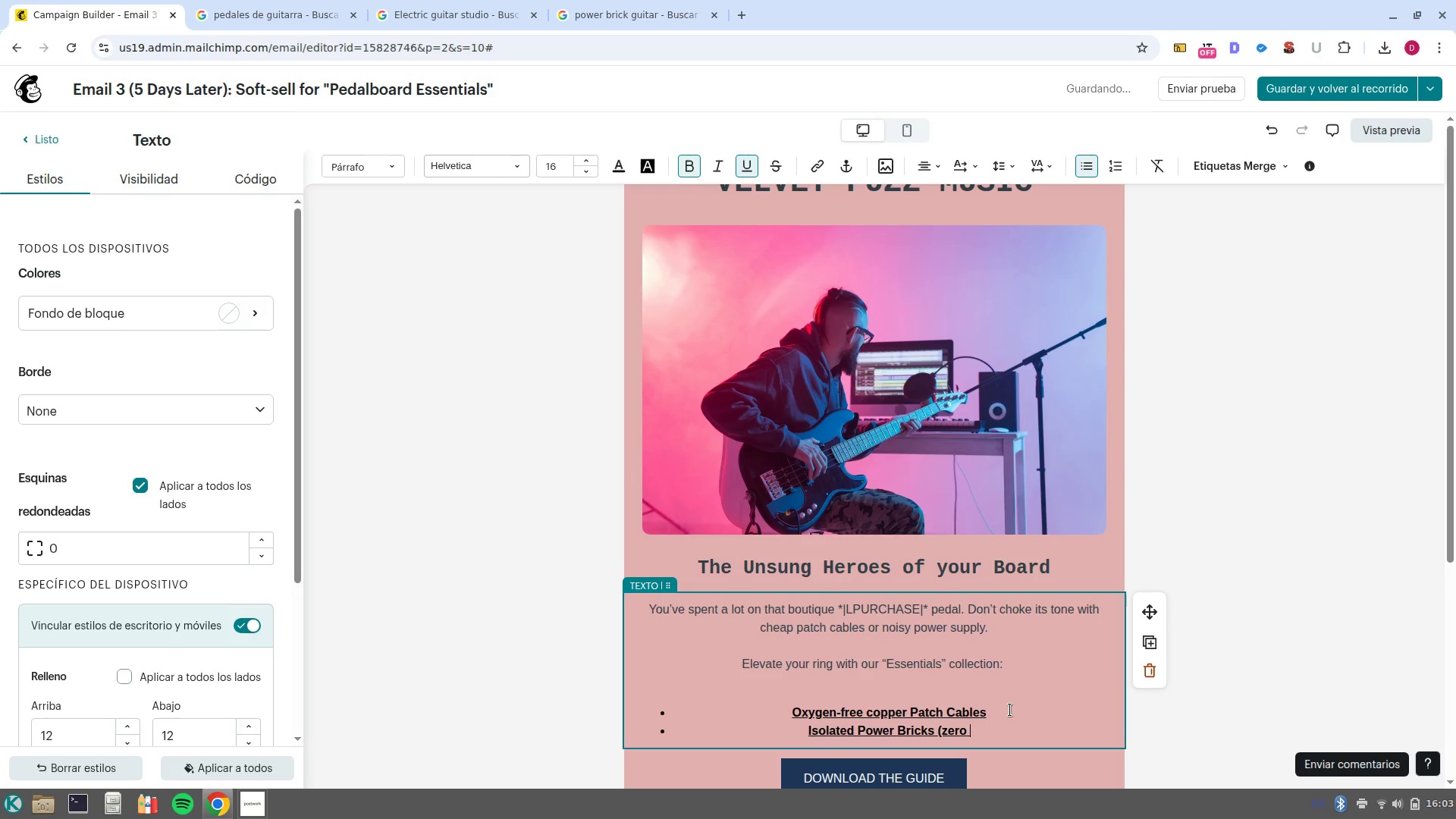 
key(Control+ControlLeft)
 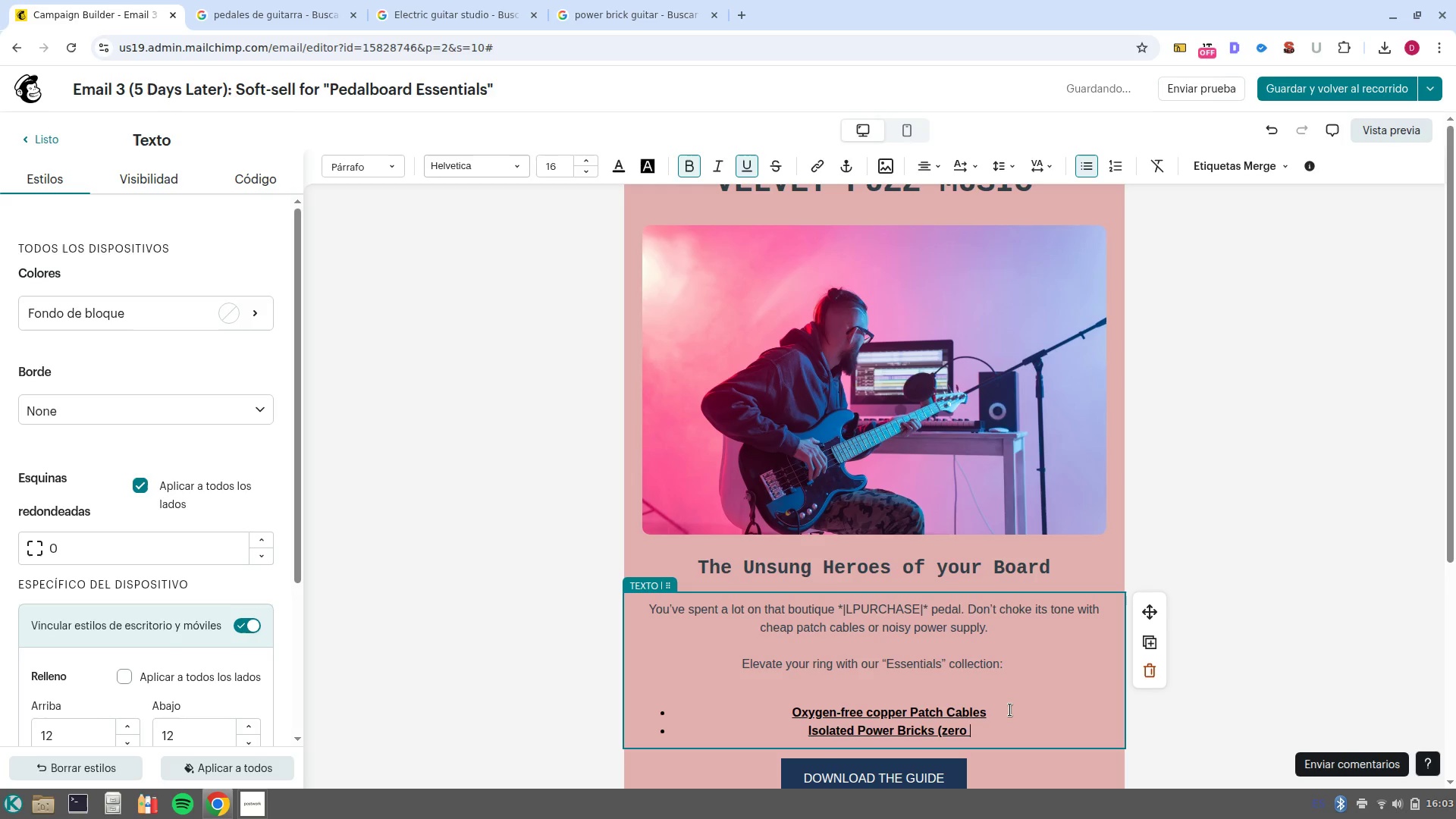 
key(Control+ArrowLeft)
 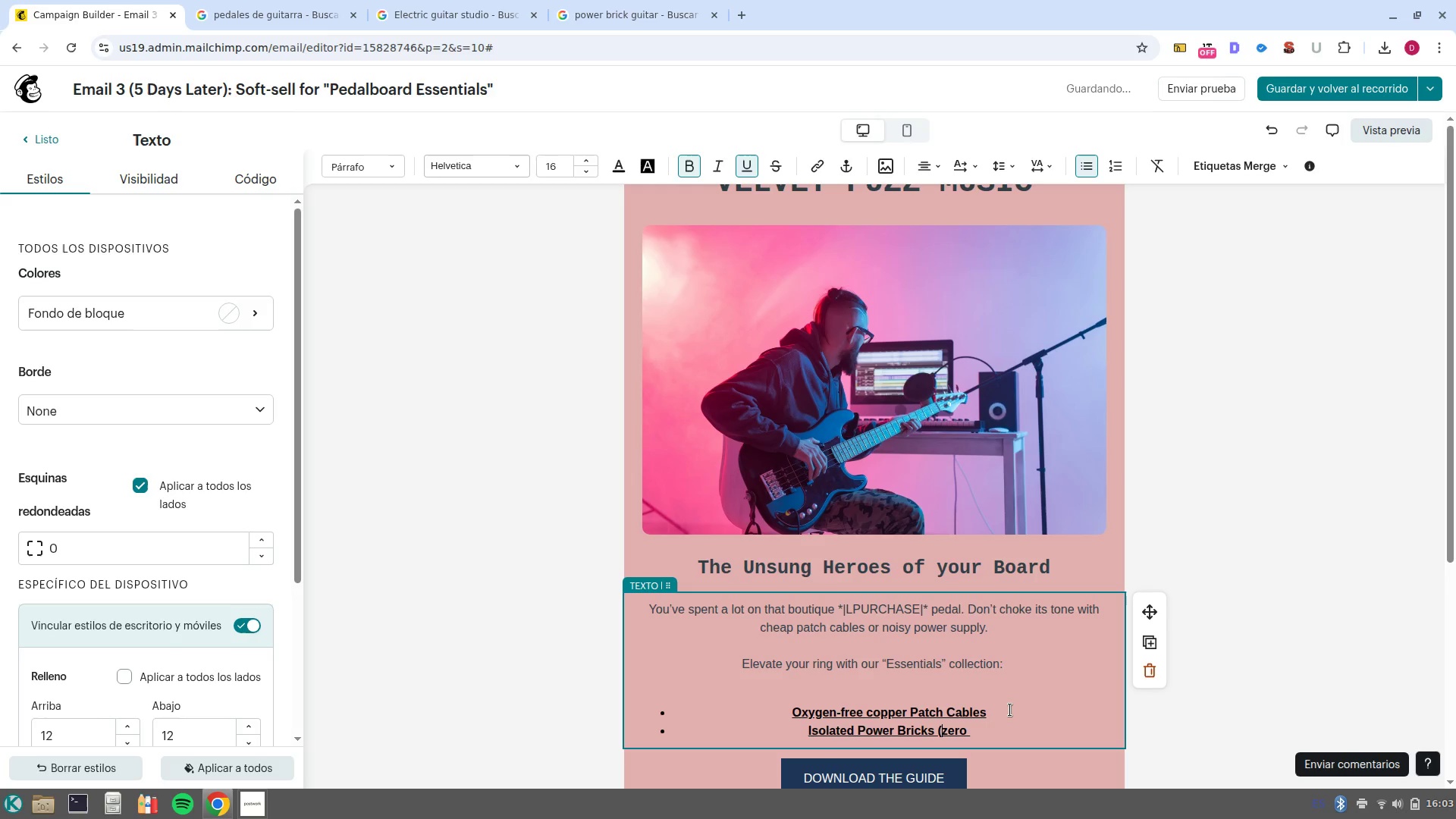 
key(ArrowRight)
 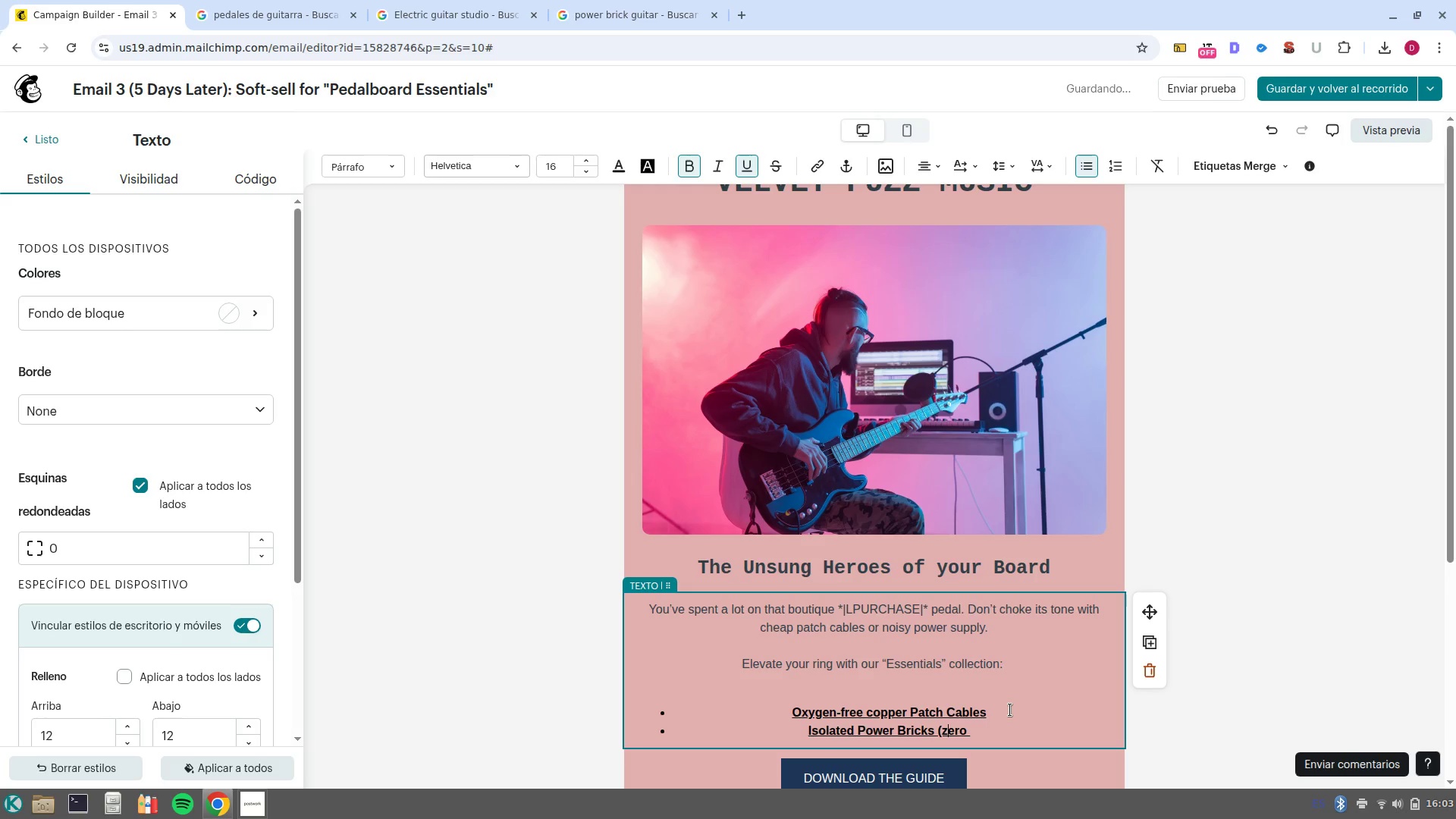 
key(Backspace)
 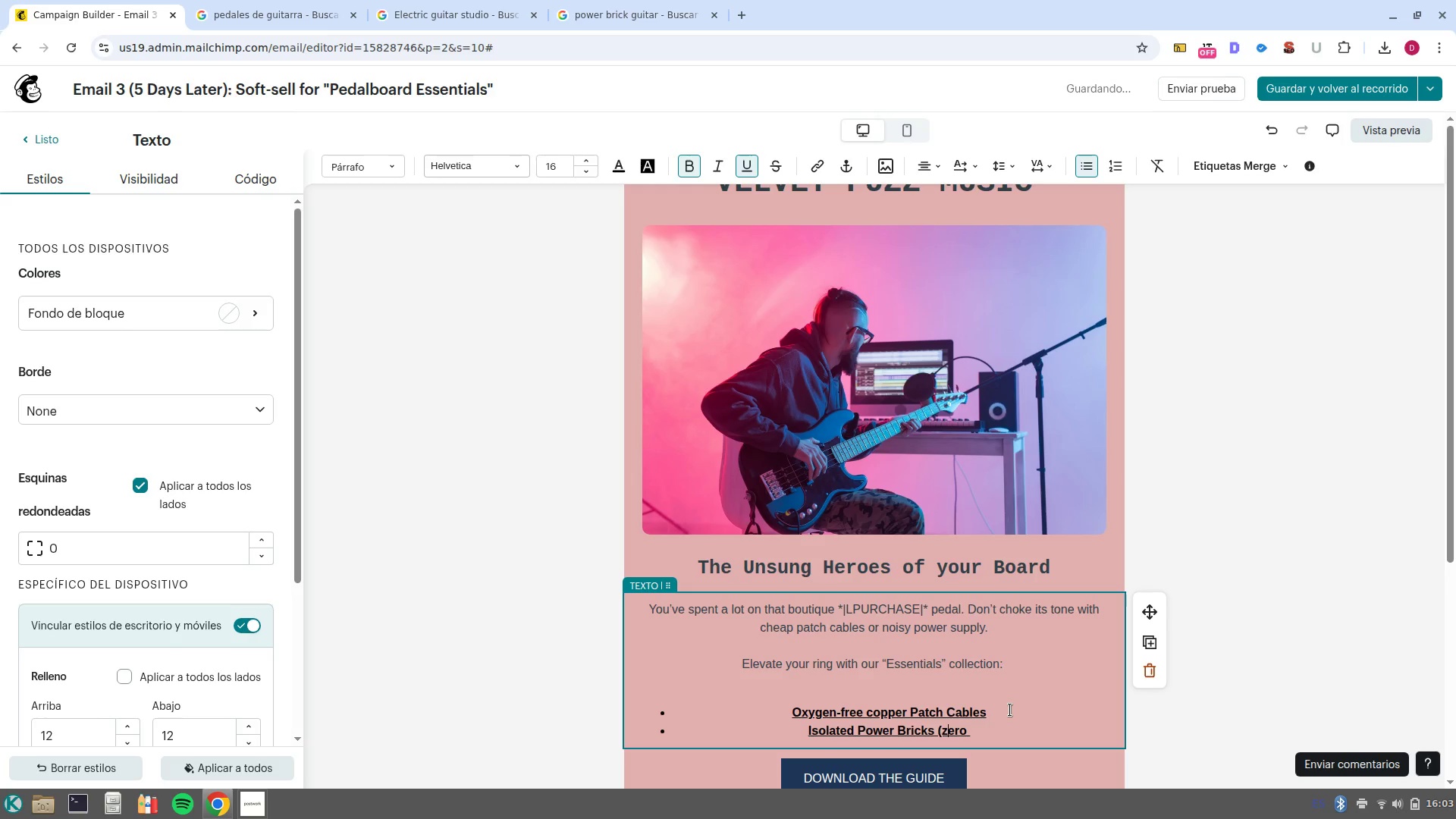 
key(Shift+Z)
 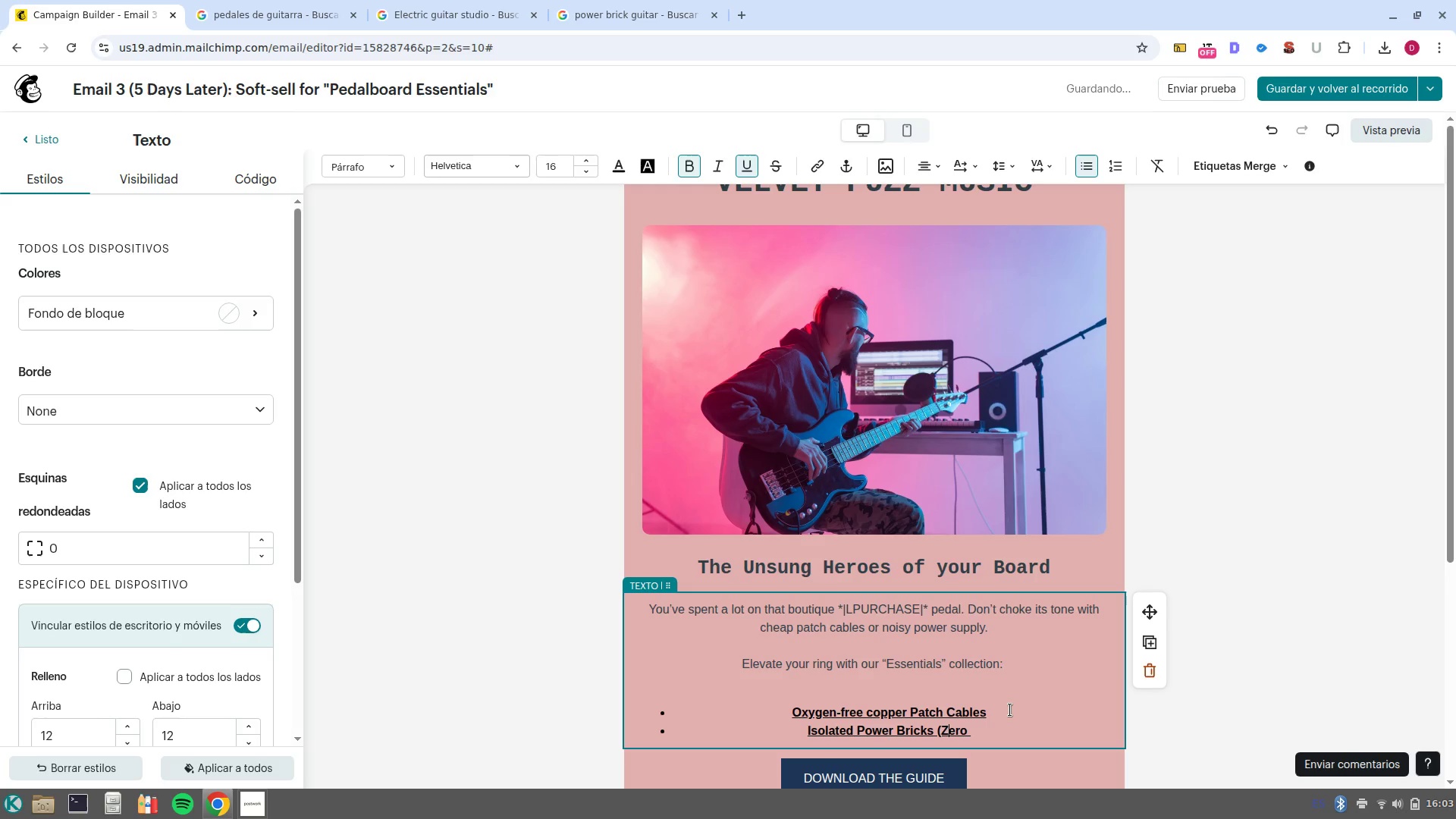 
key(Control+ArrowRight)
 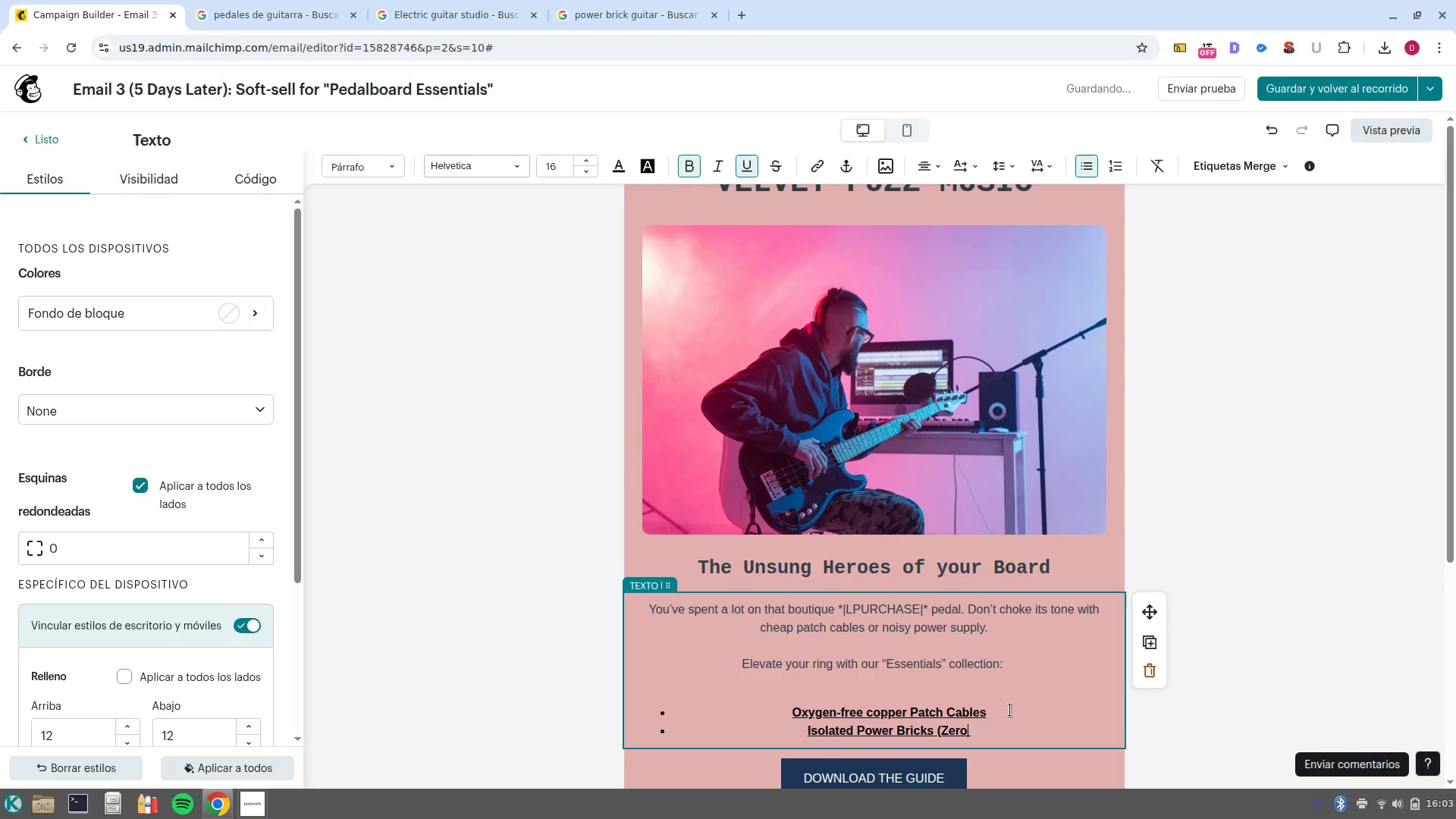 
type( hum )
 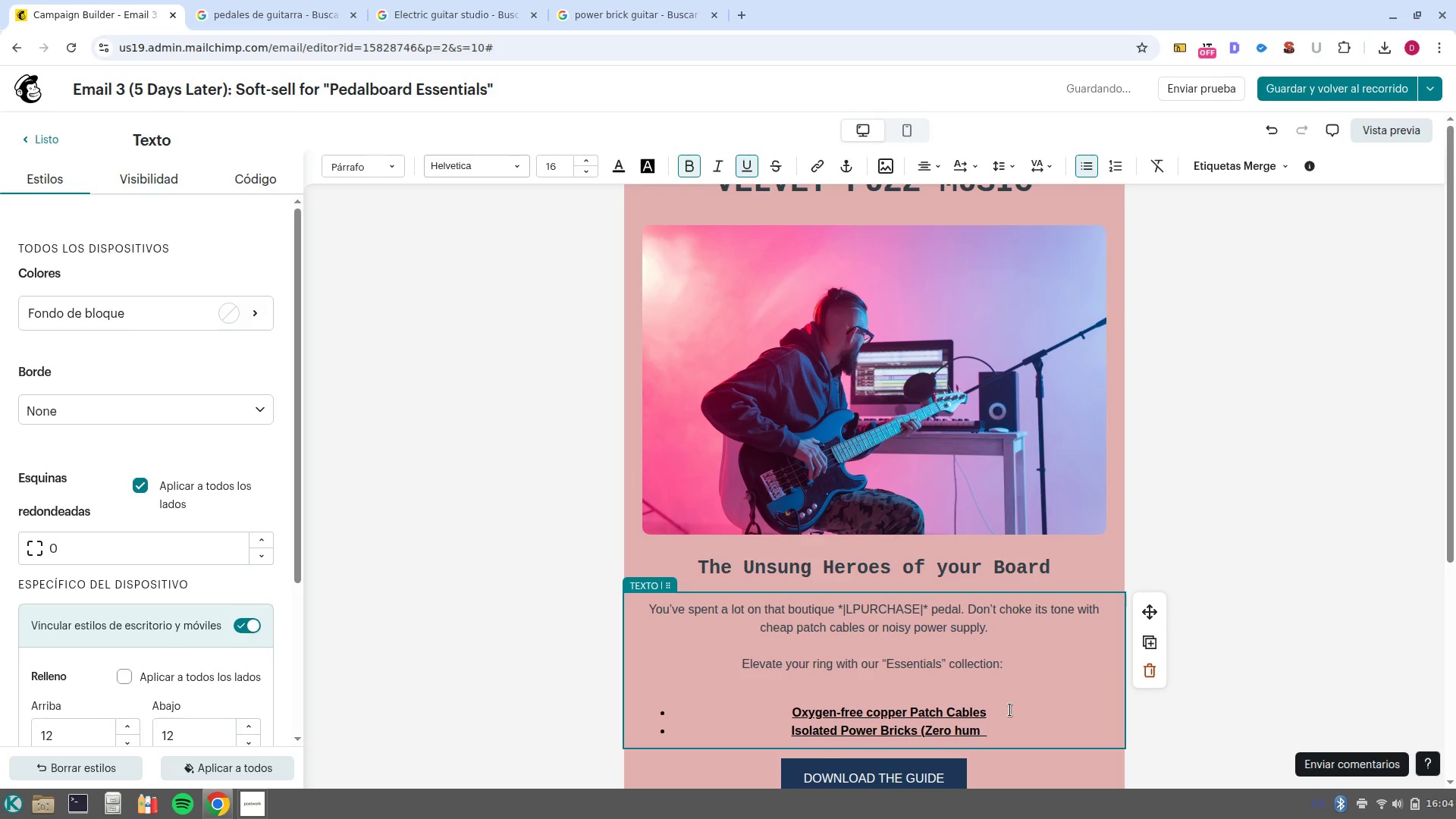 
key(Backspace)
type(, guaranteed(.)
 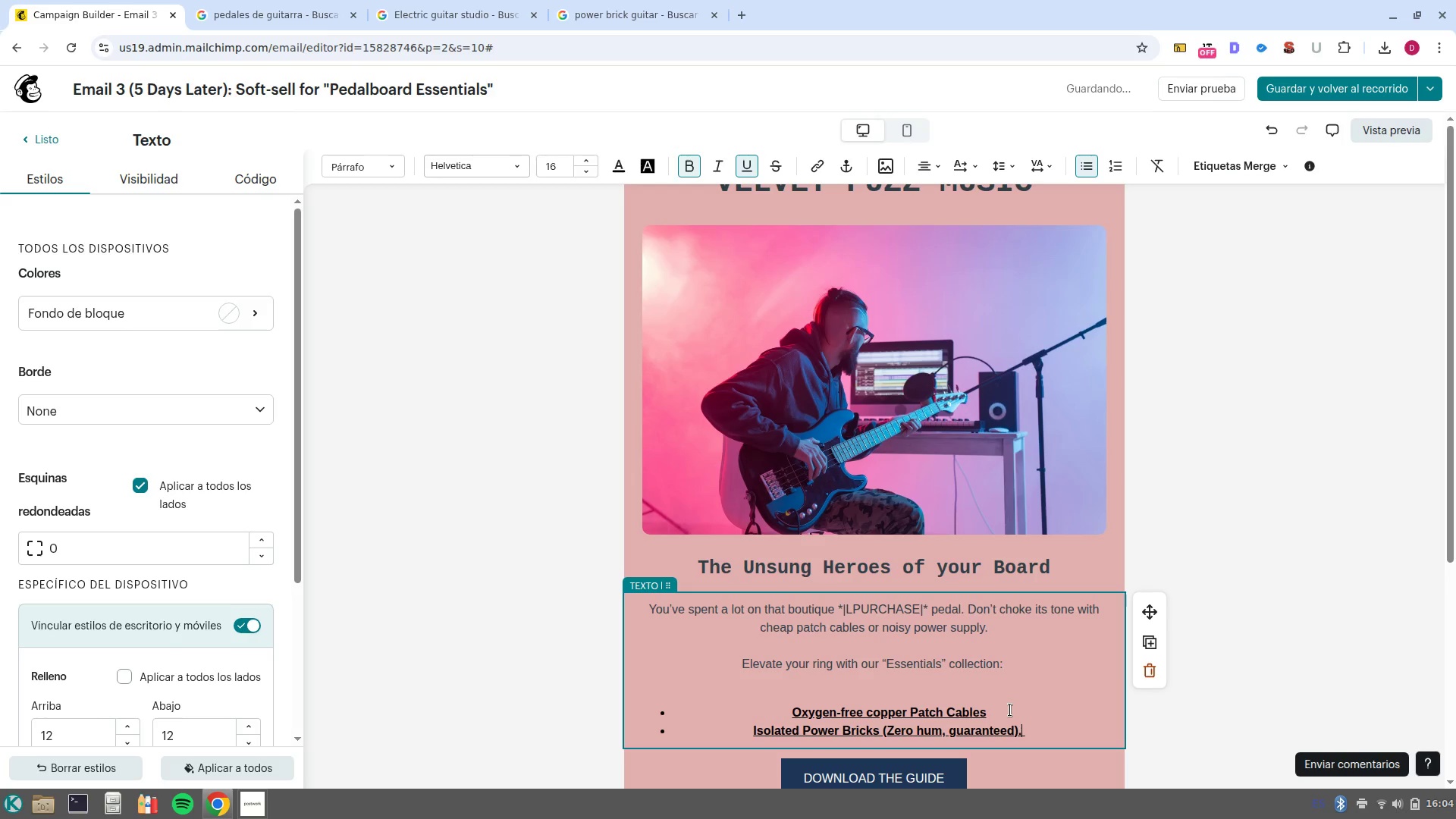 
key(Enter)
 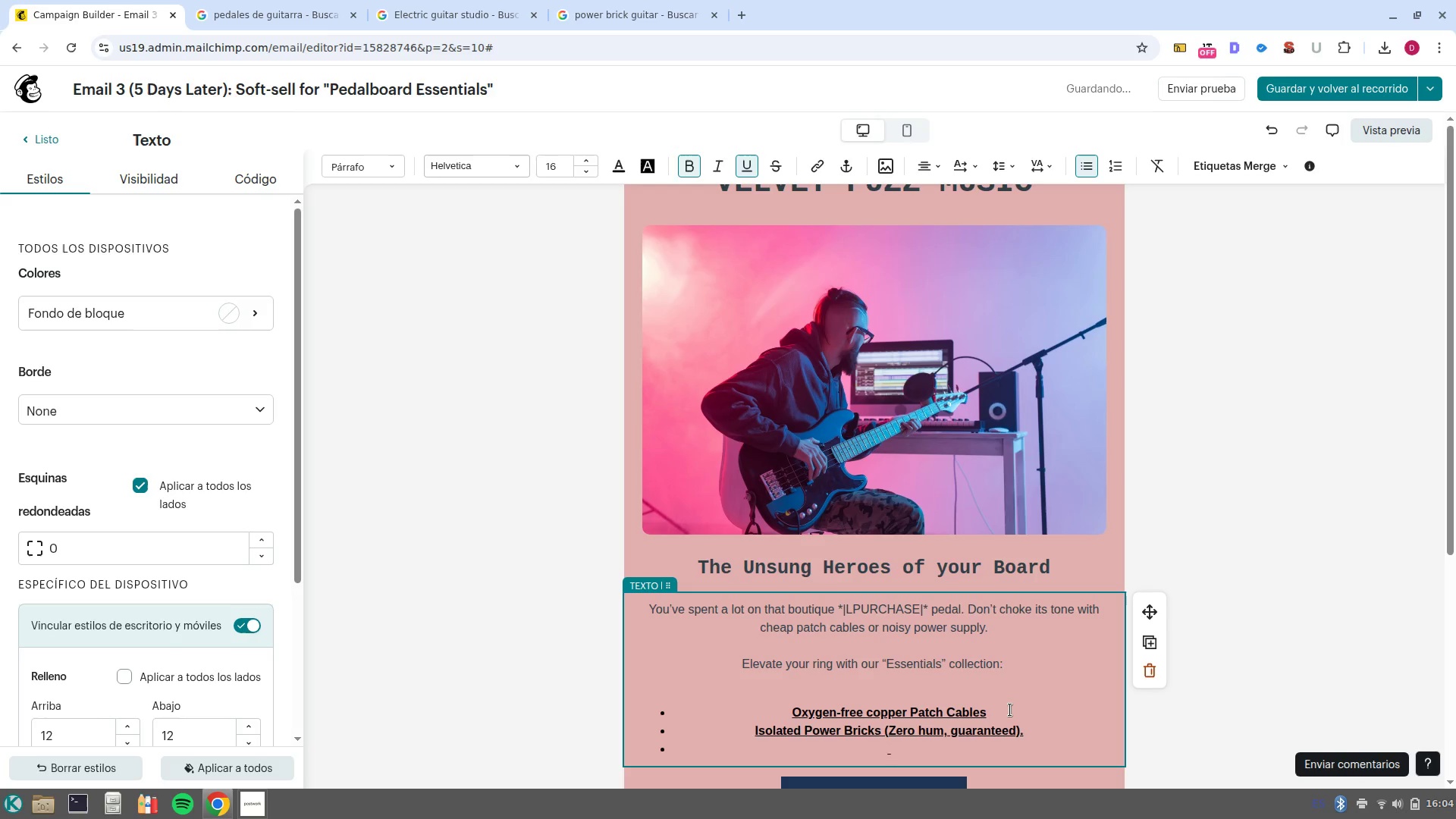 
type(Industrial Strenght)
key(Backspace)
key(Backspace)
type(th Velcro fot the road)
 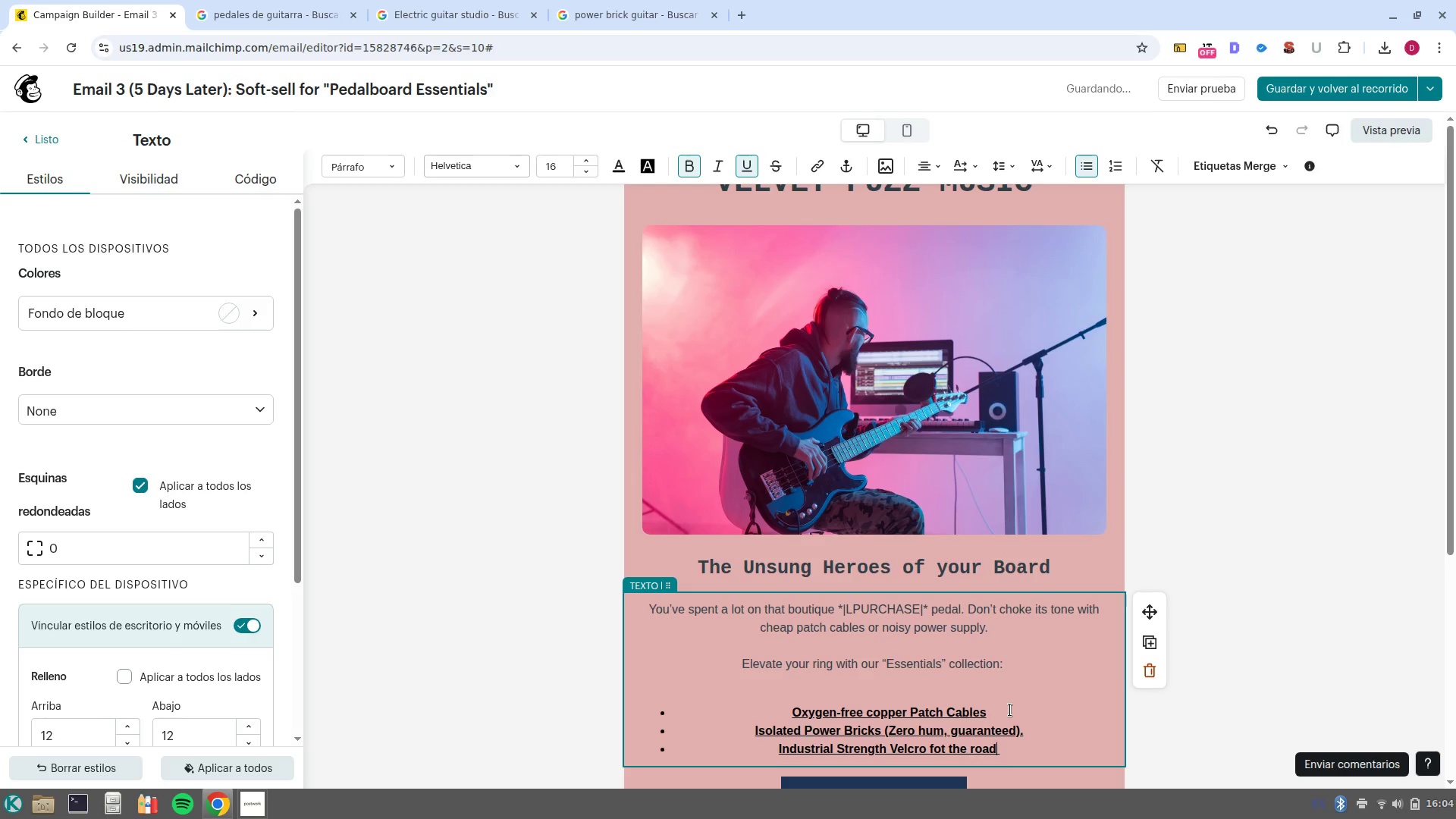 
left_click_drag(start_coordinate=[1021, 754], to_coordinate=[749, 700])
 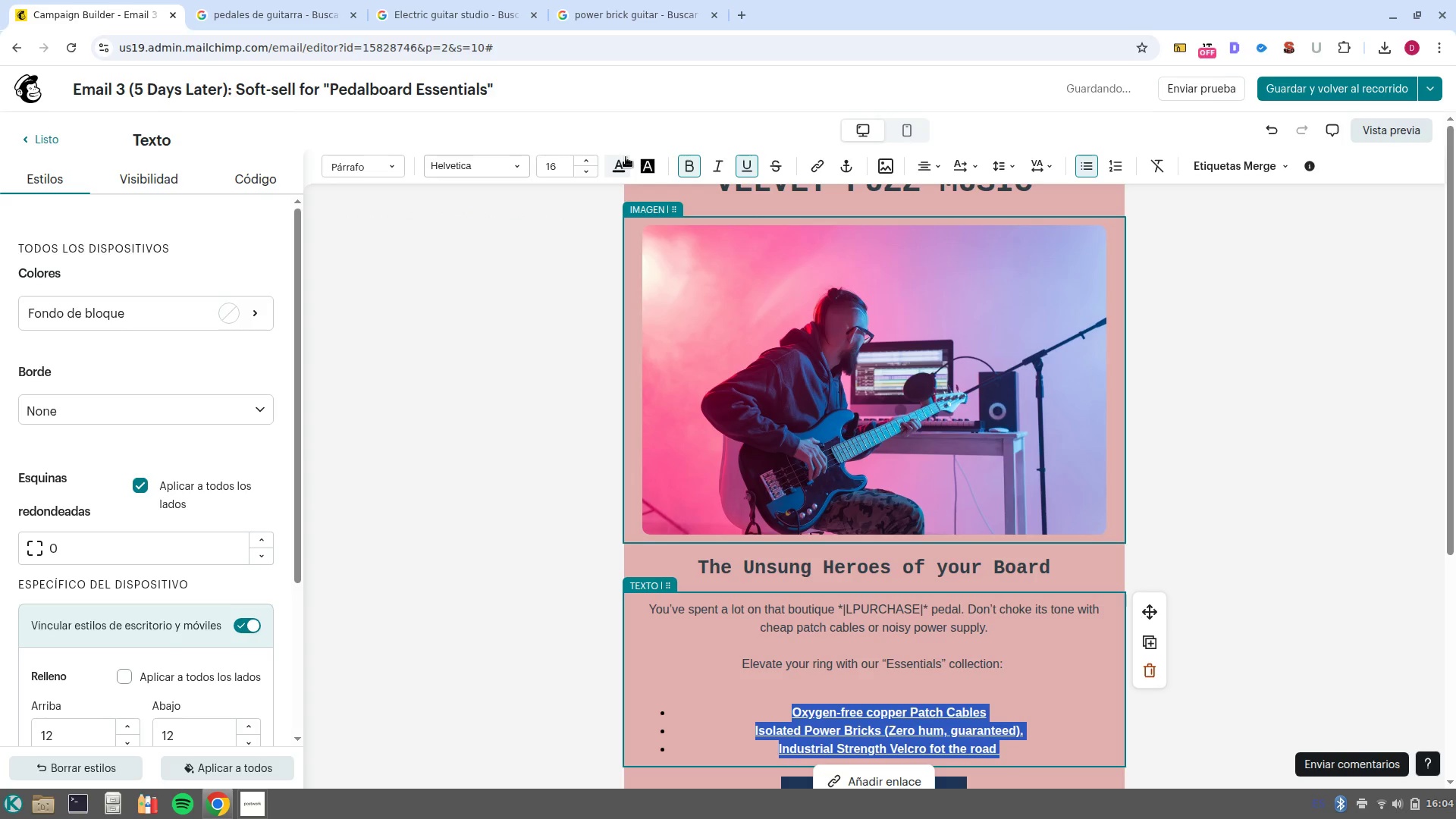 
left_click([626, 158])
 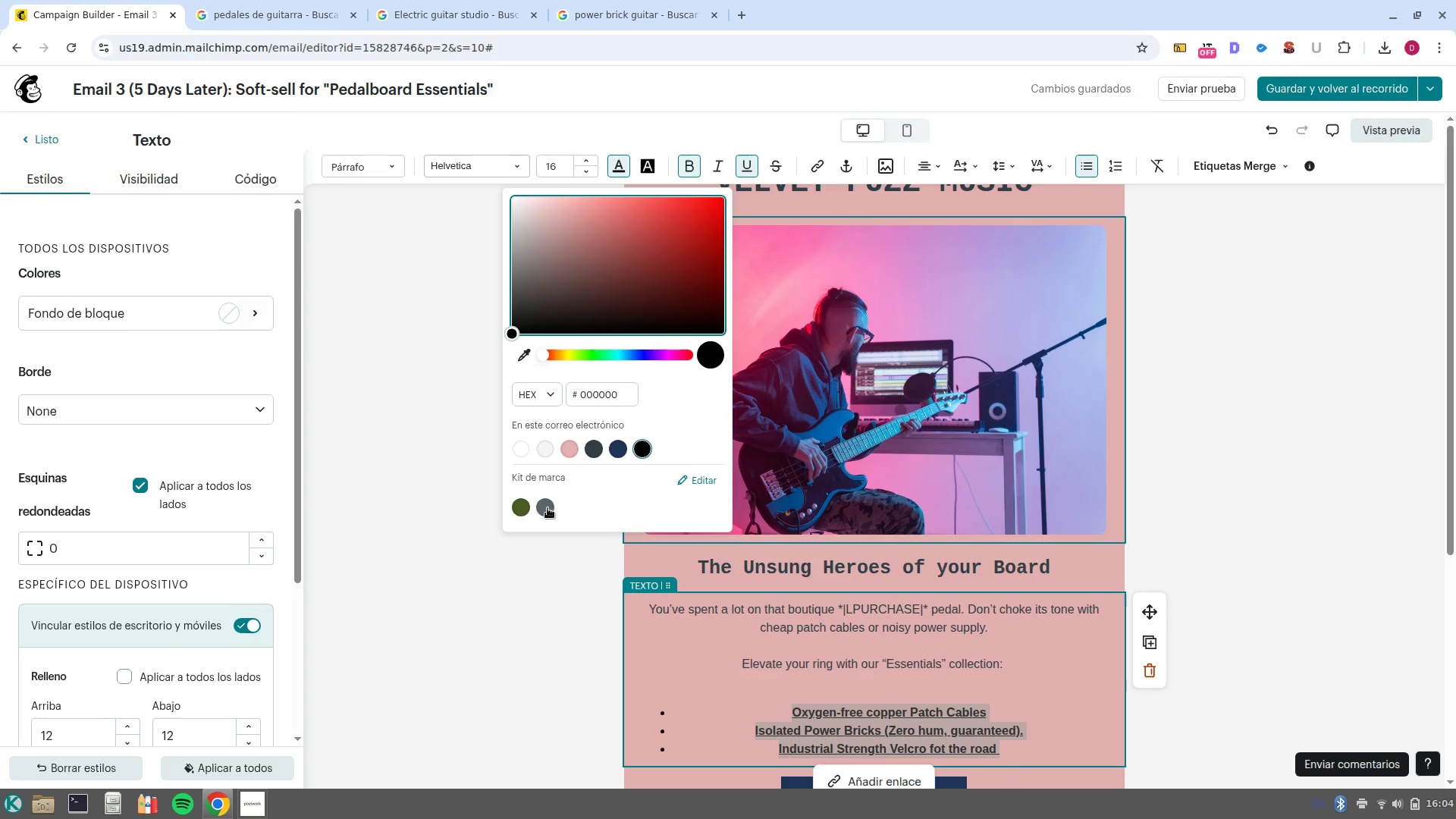 
left_click([546, 510])
 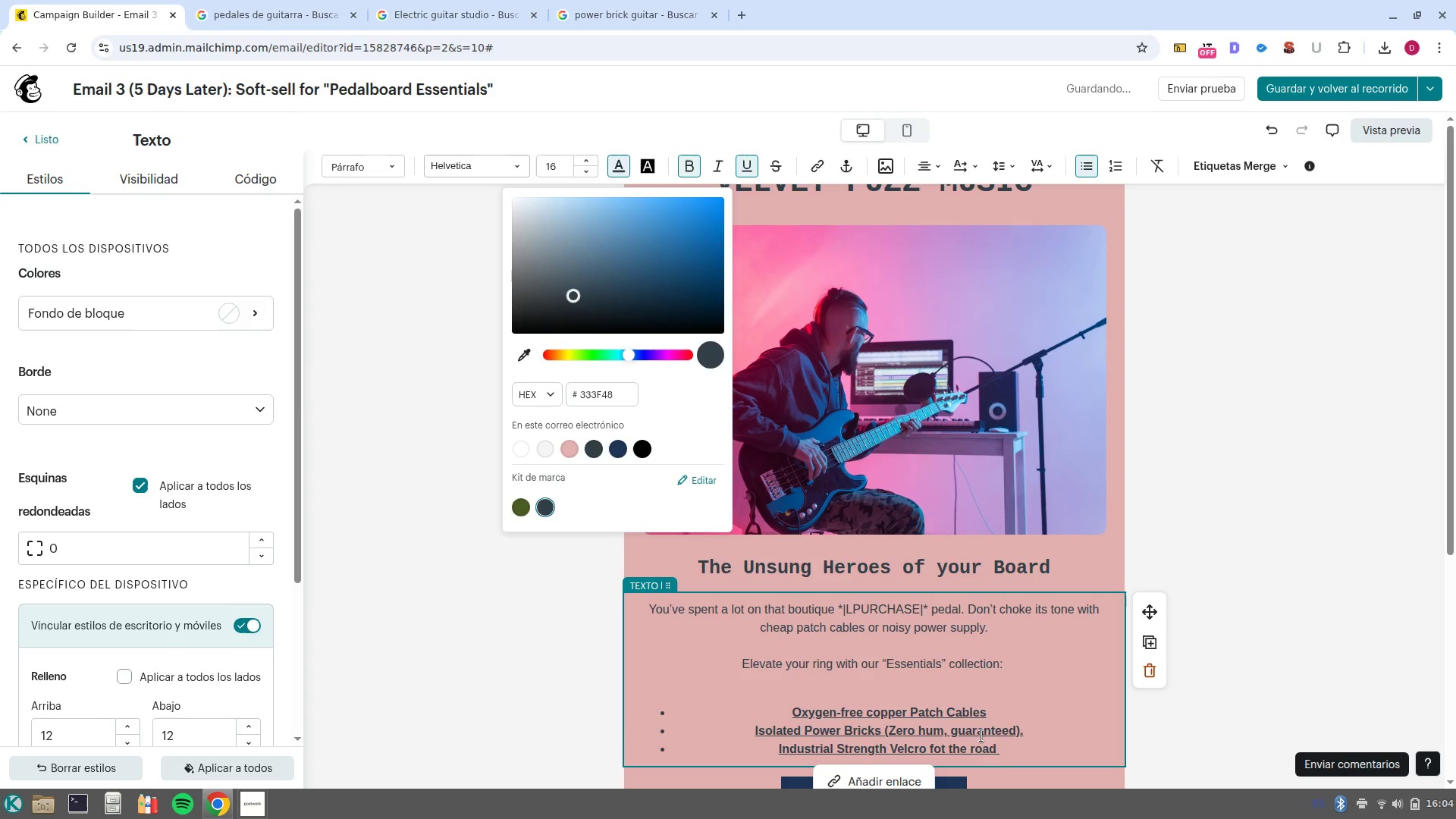 
left_click([1051, 777])
 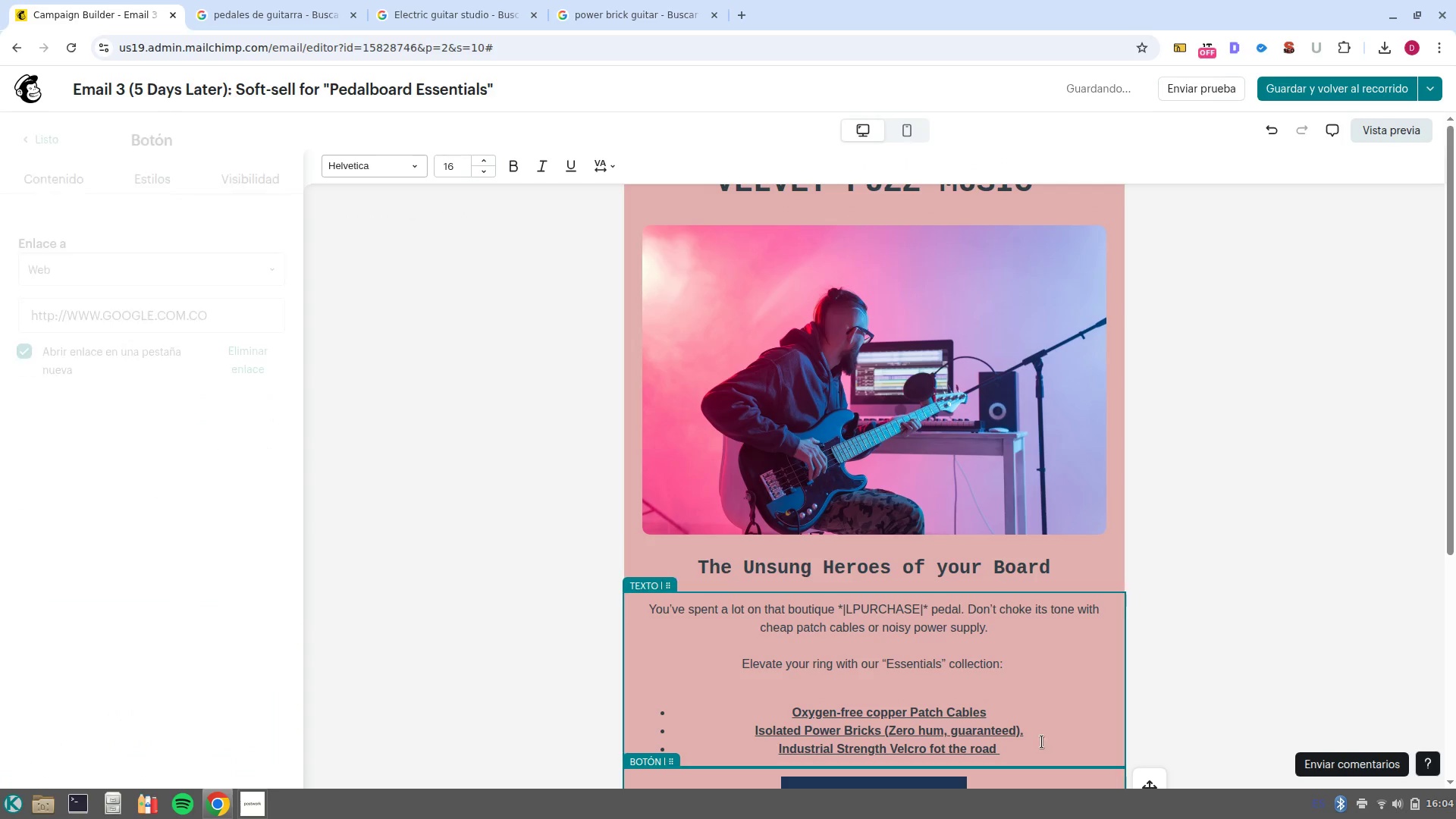 
left_click([1036, 747])
 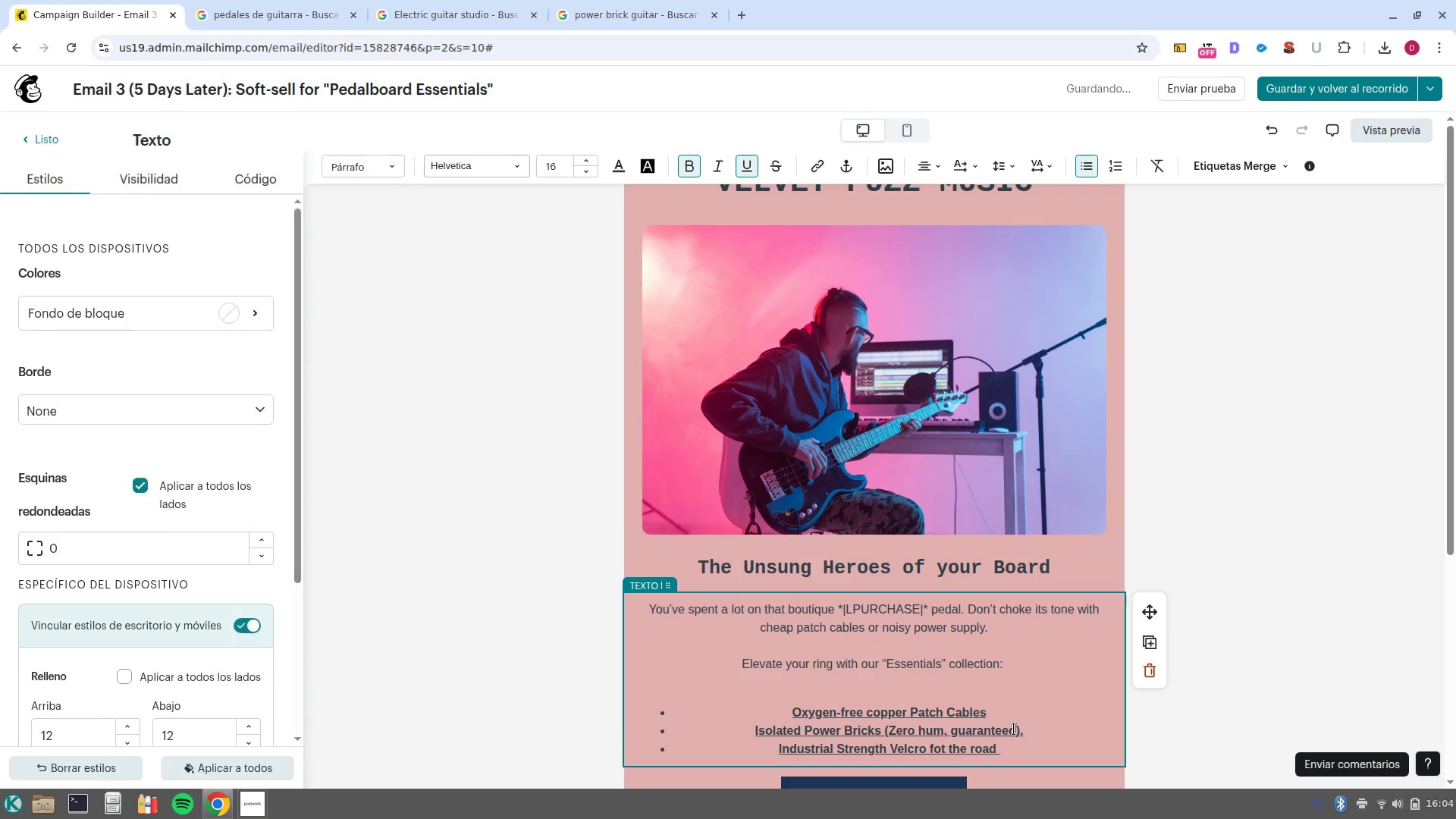 
key(Backspace)
 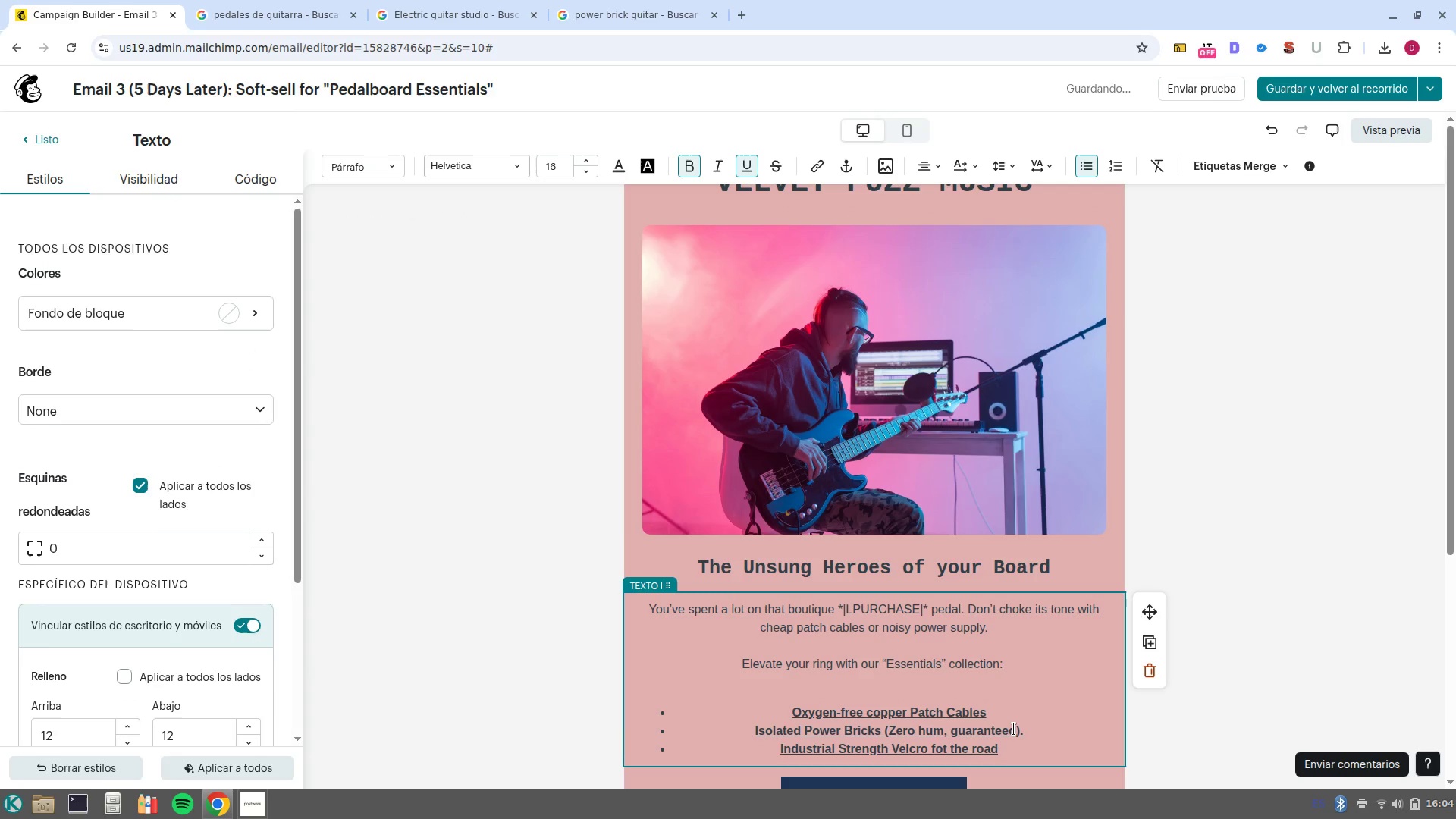 
key(Period)
 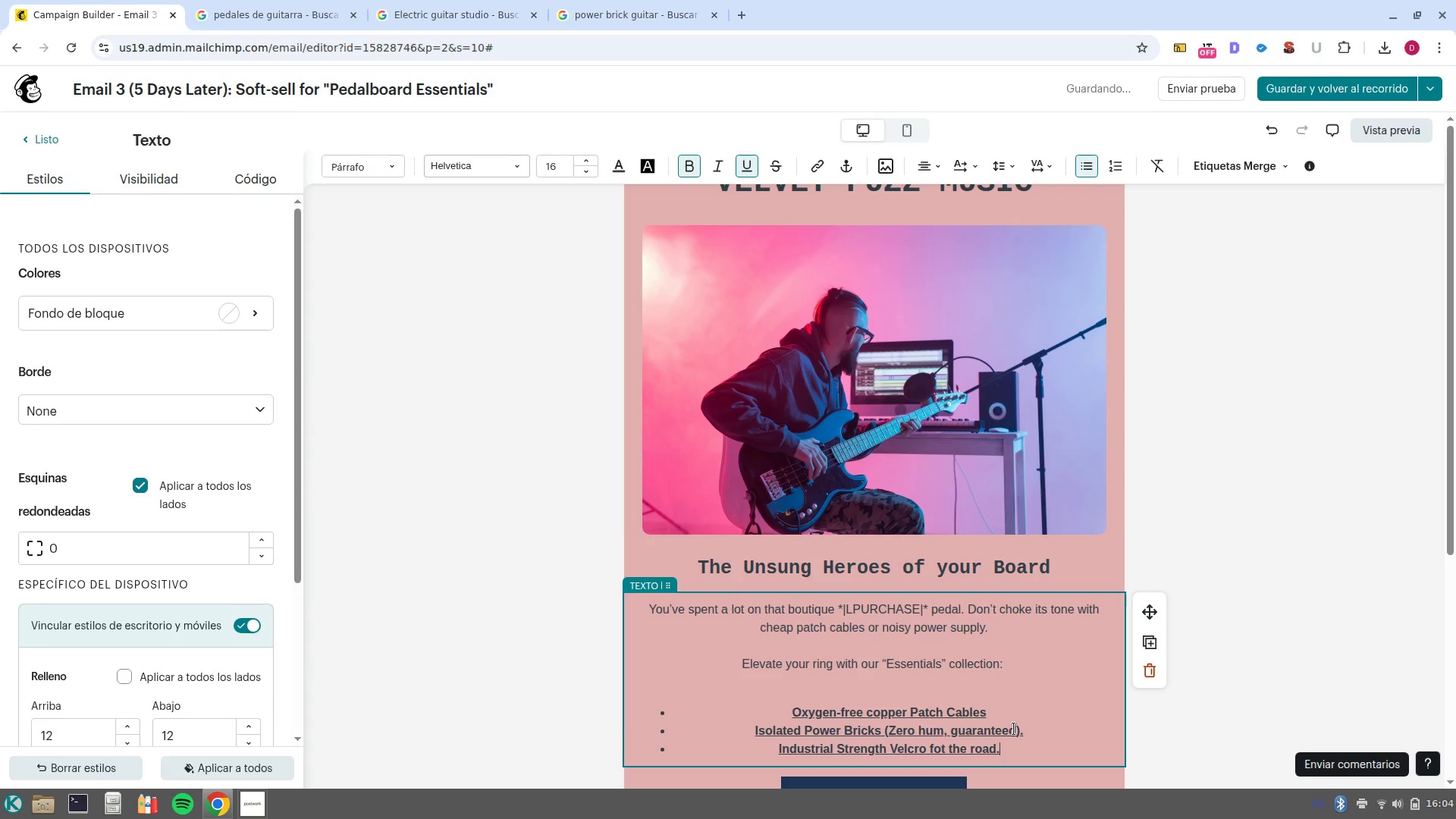 
key(ArrowUp)
 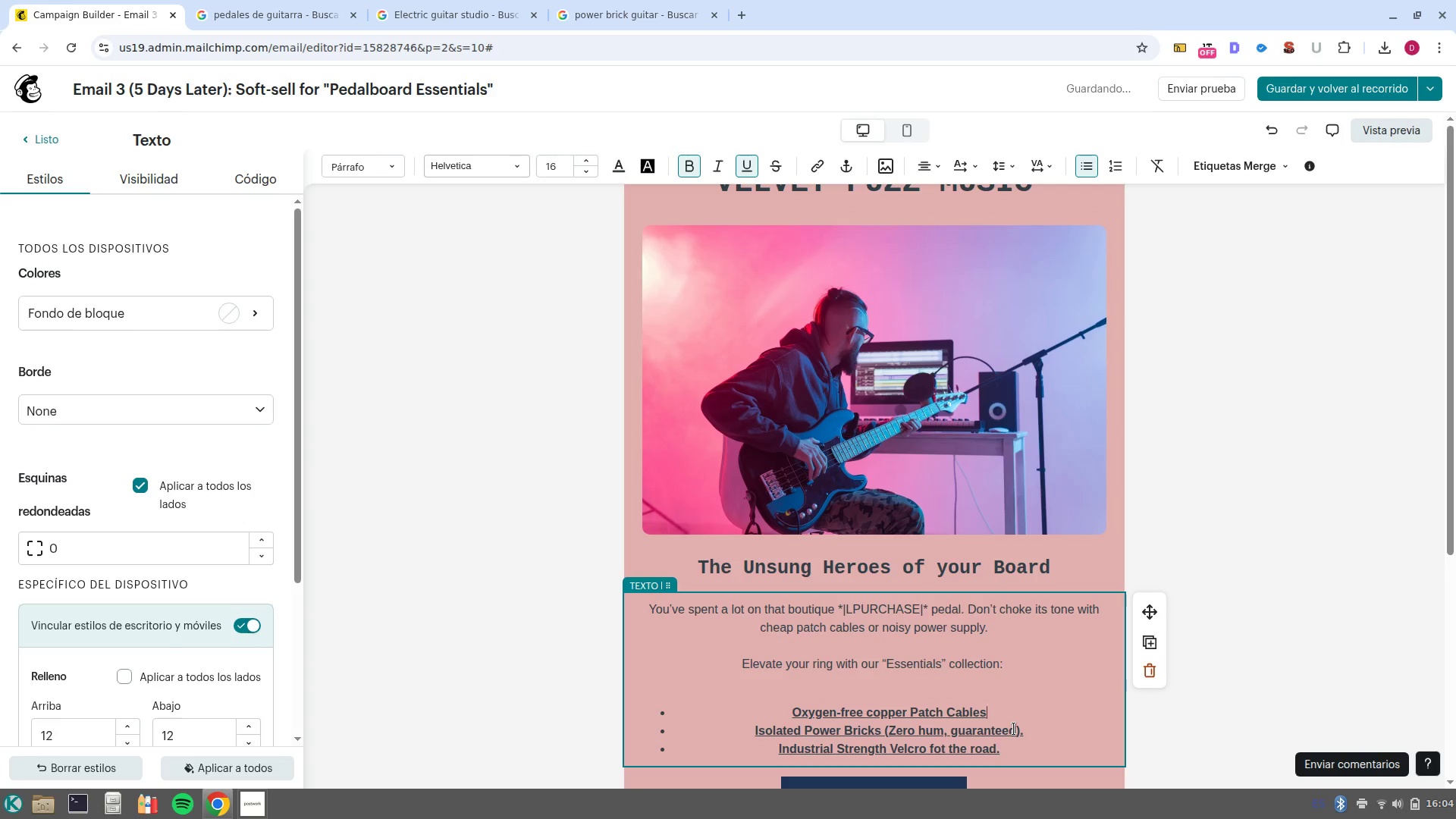 
key(ArrowUp)
 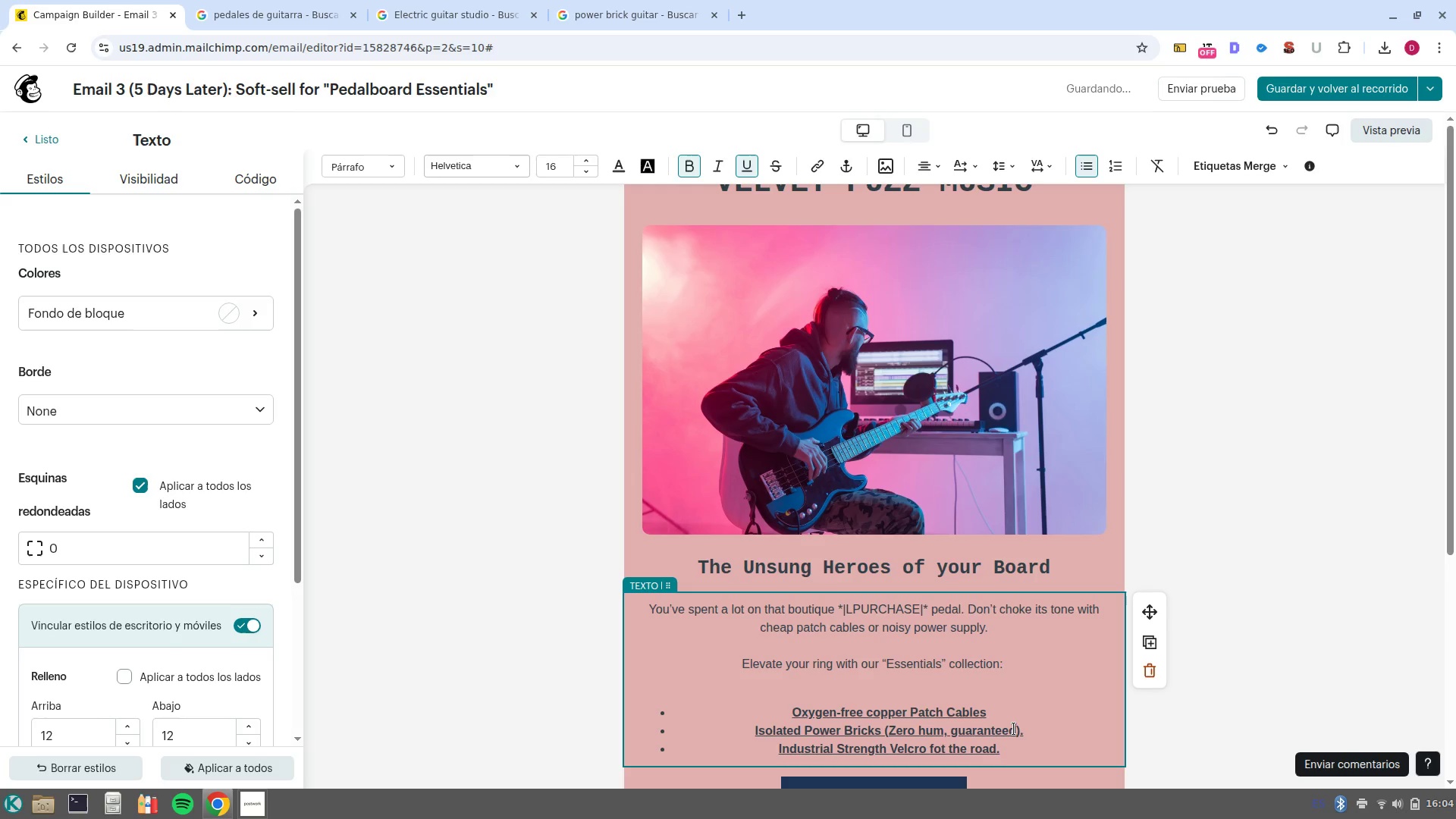 
key(Period)
 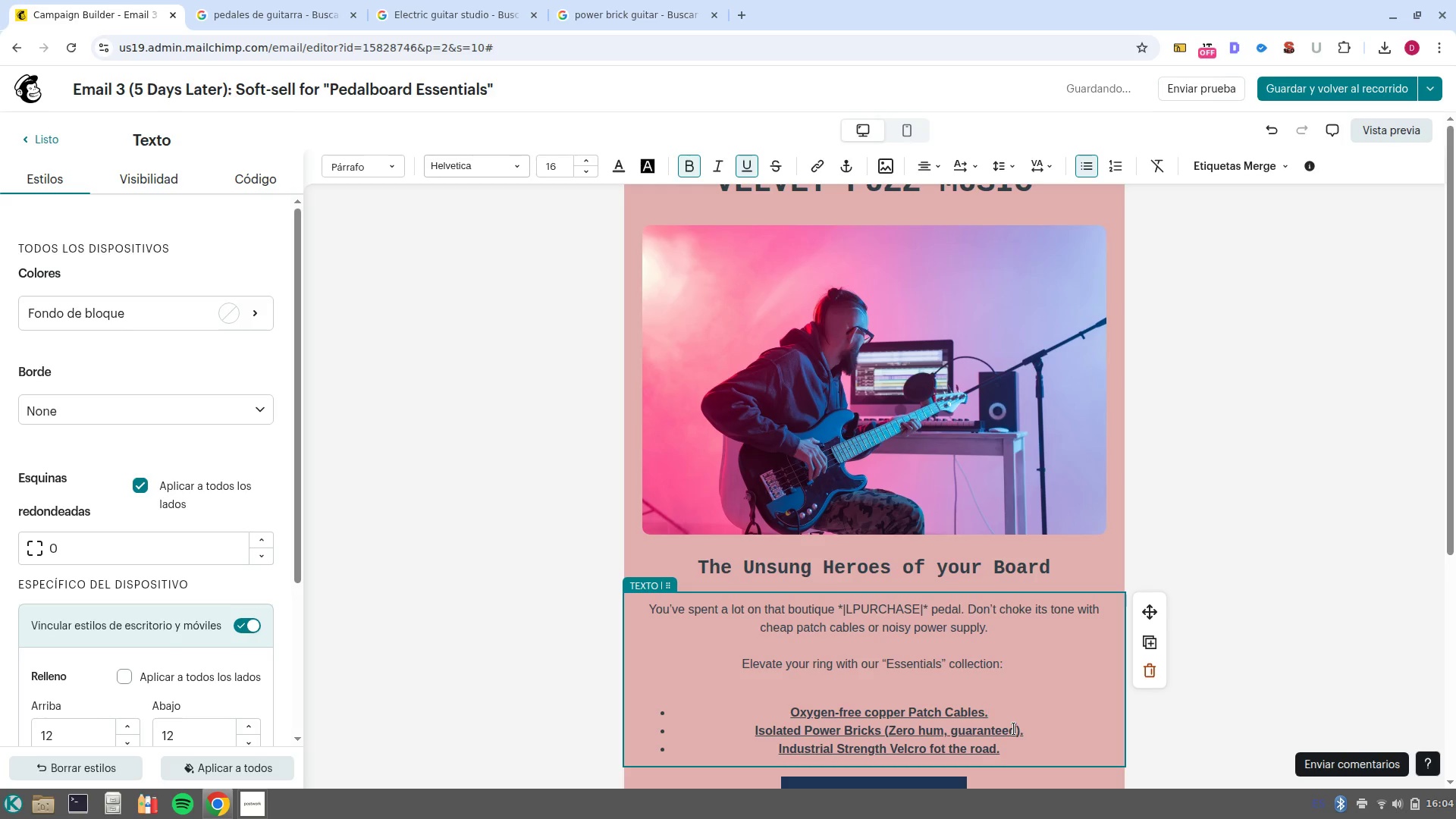 
key(ArrowDown)
 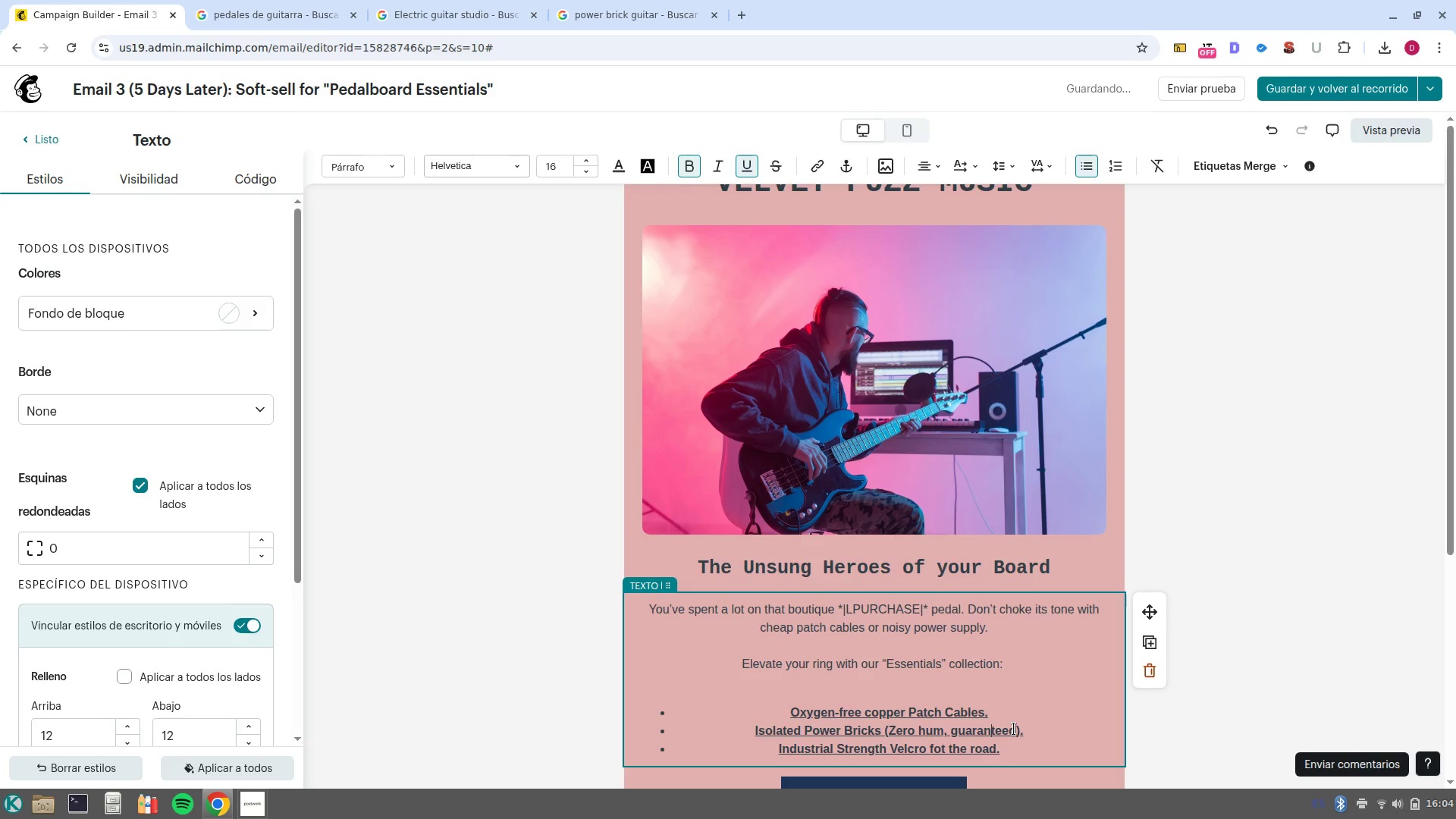 
key(ArrowDown)
 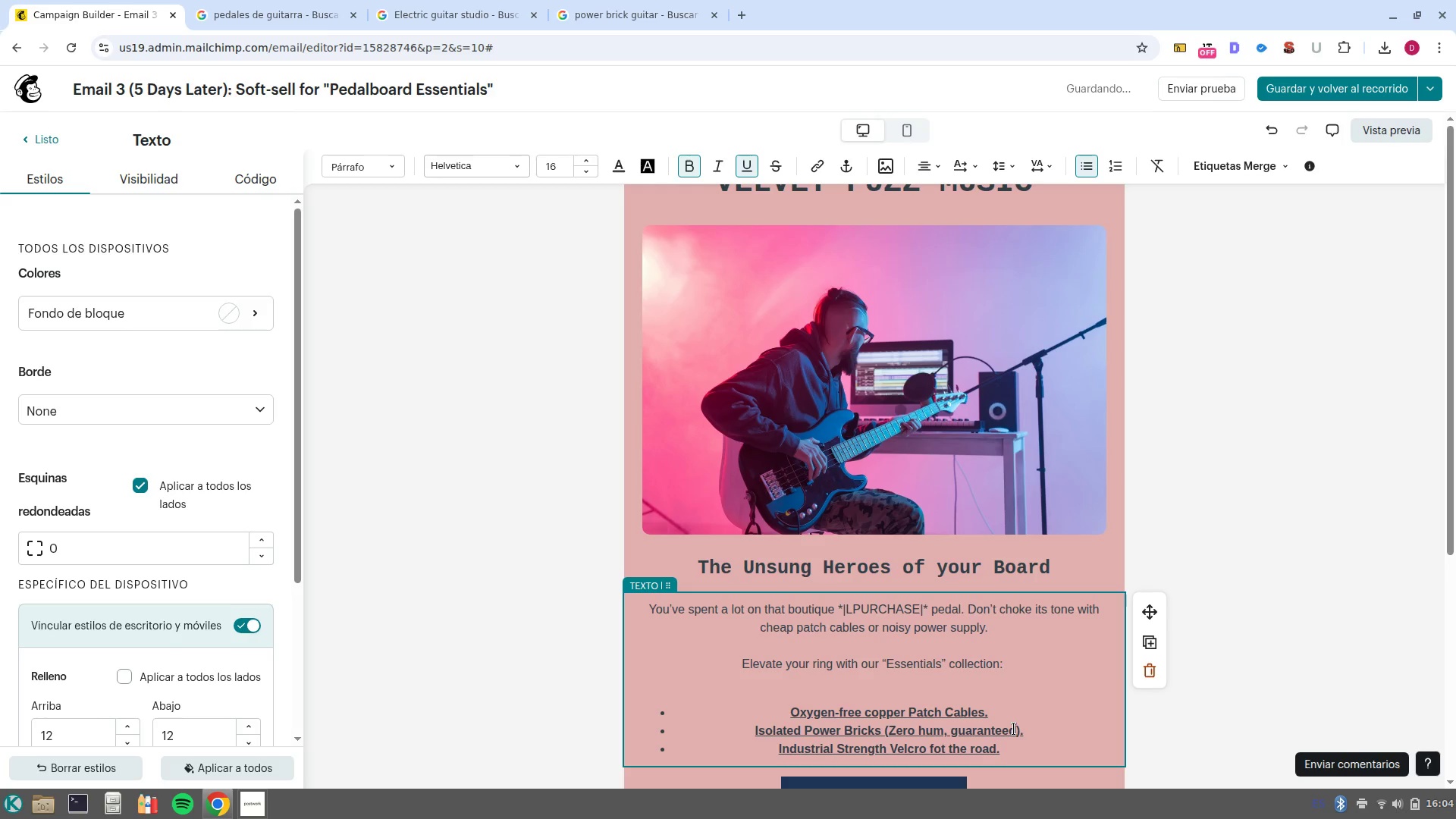 
key(ArrowRight)
 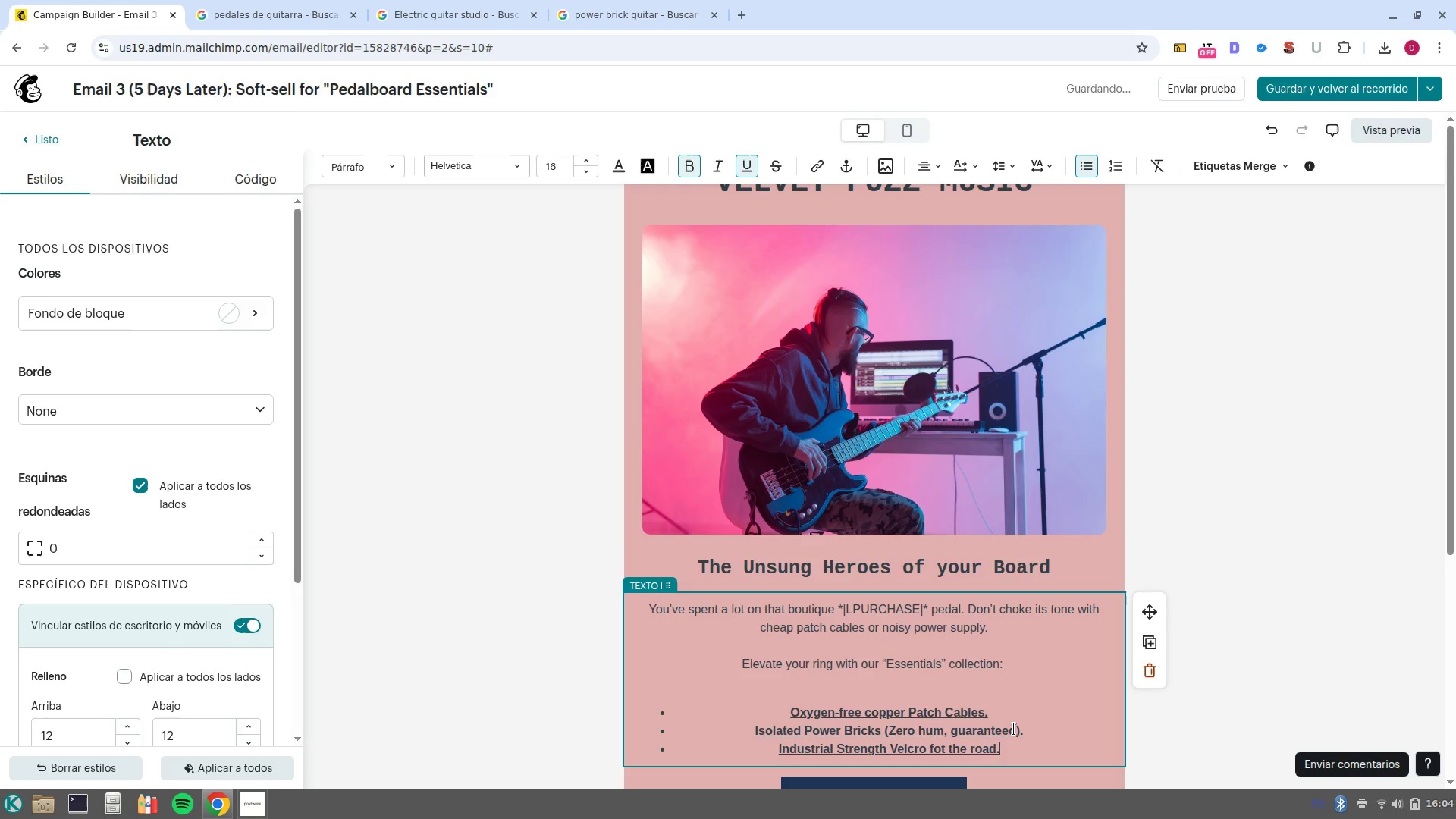 
key(ArrowRight)
 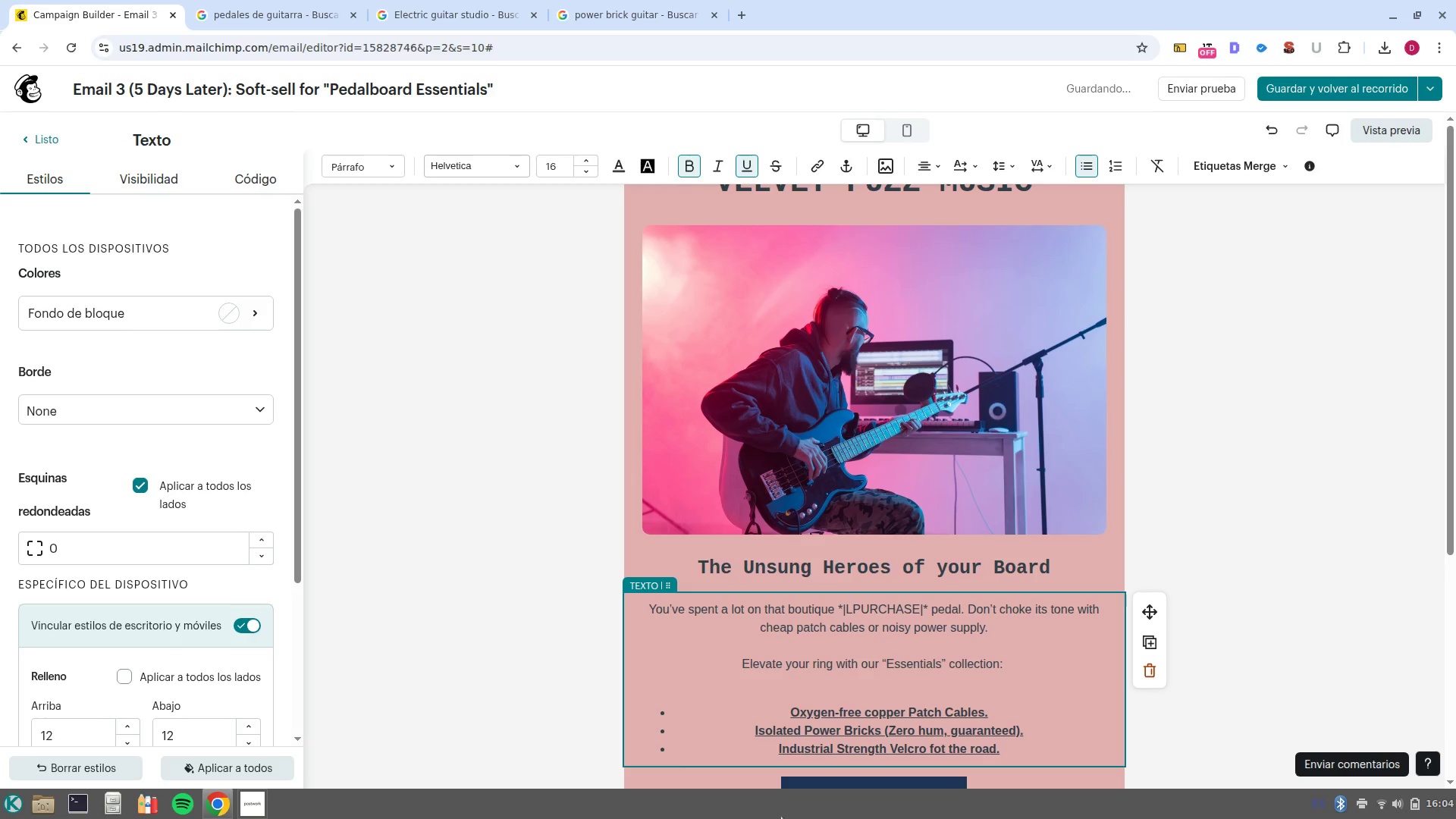 
scroll: coordinate [925, 683], scroll_direction: down, amount: 4.0
 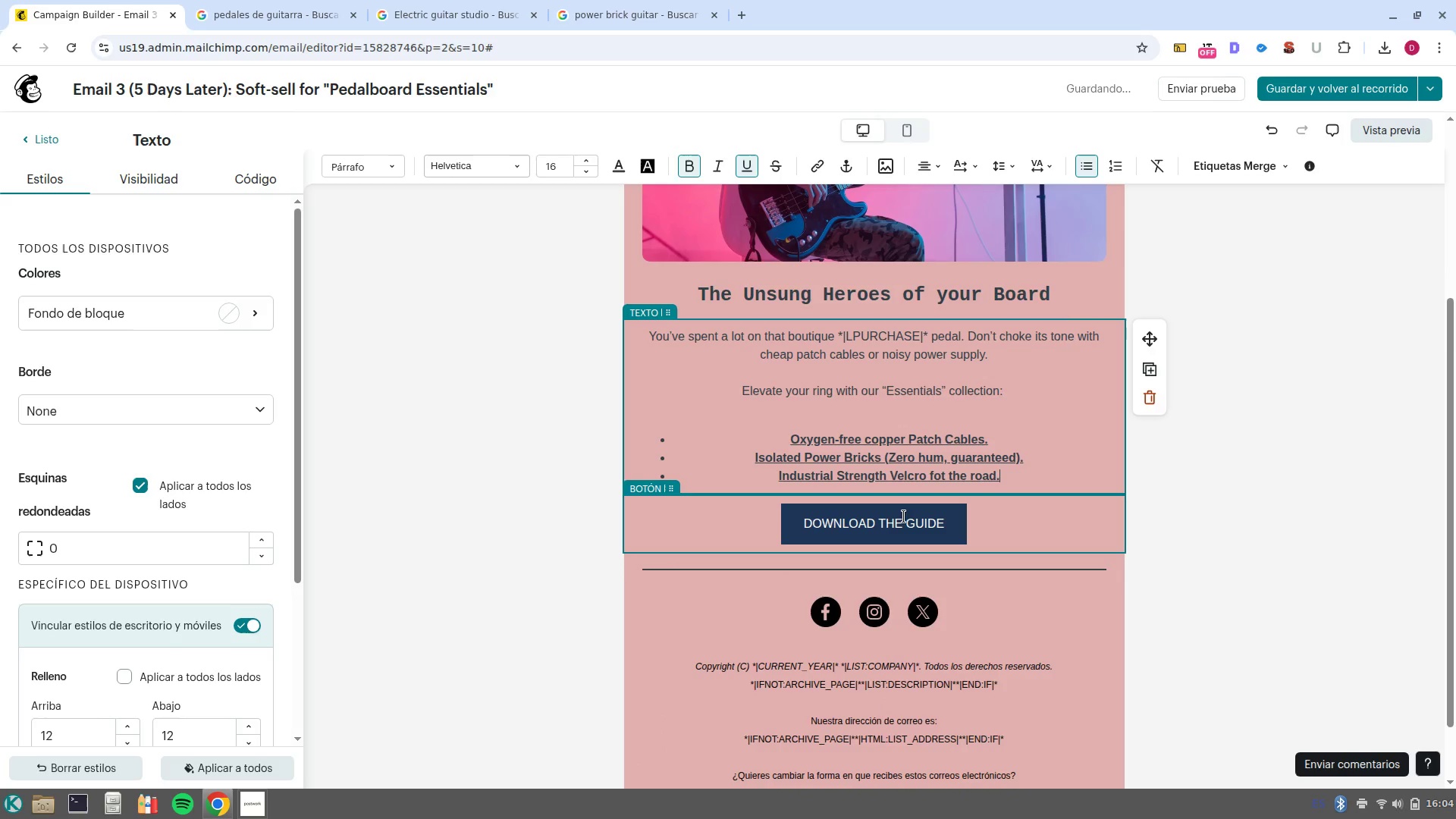 
double_click([904, 516])
 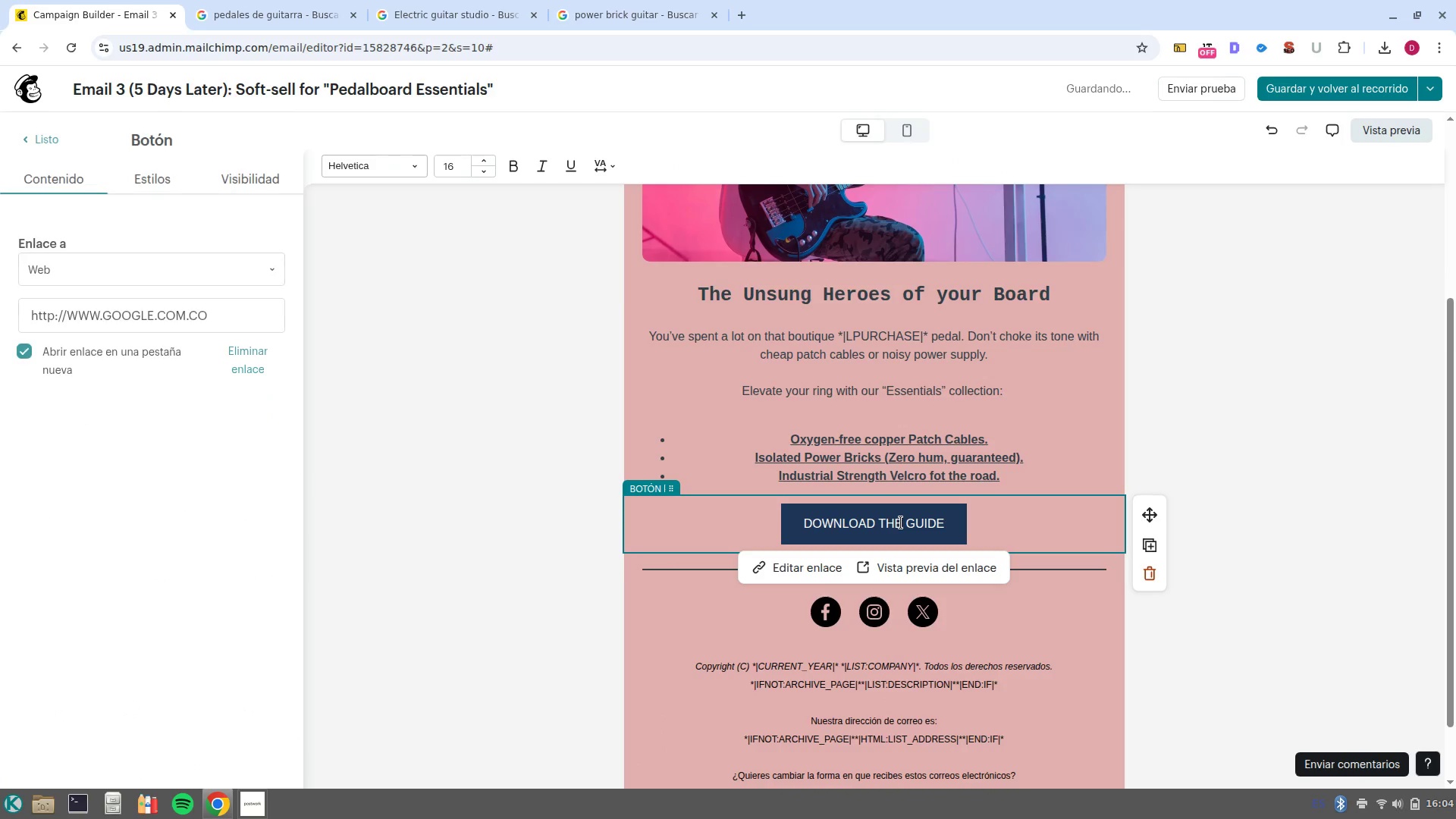 
double_click([901, 522])
 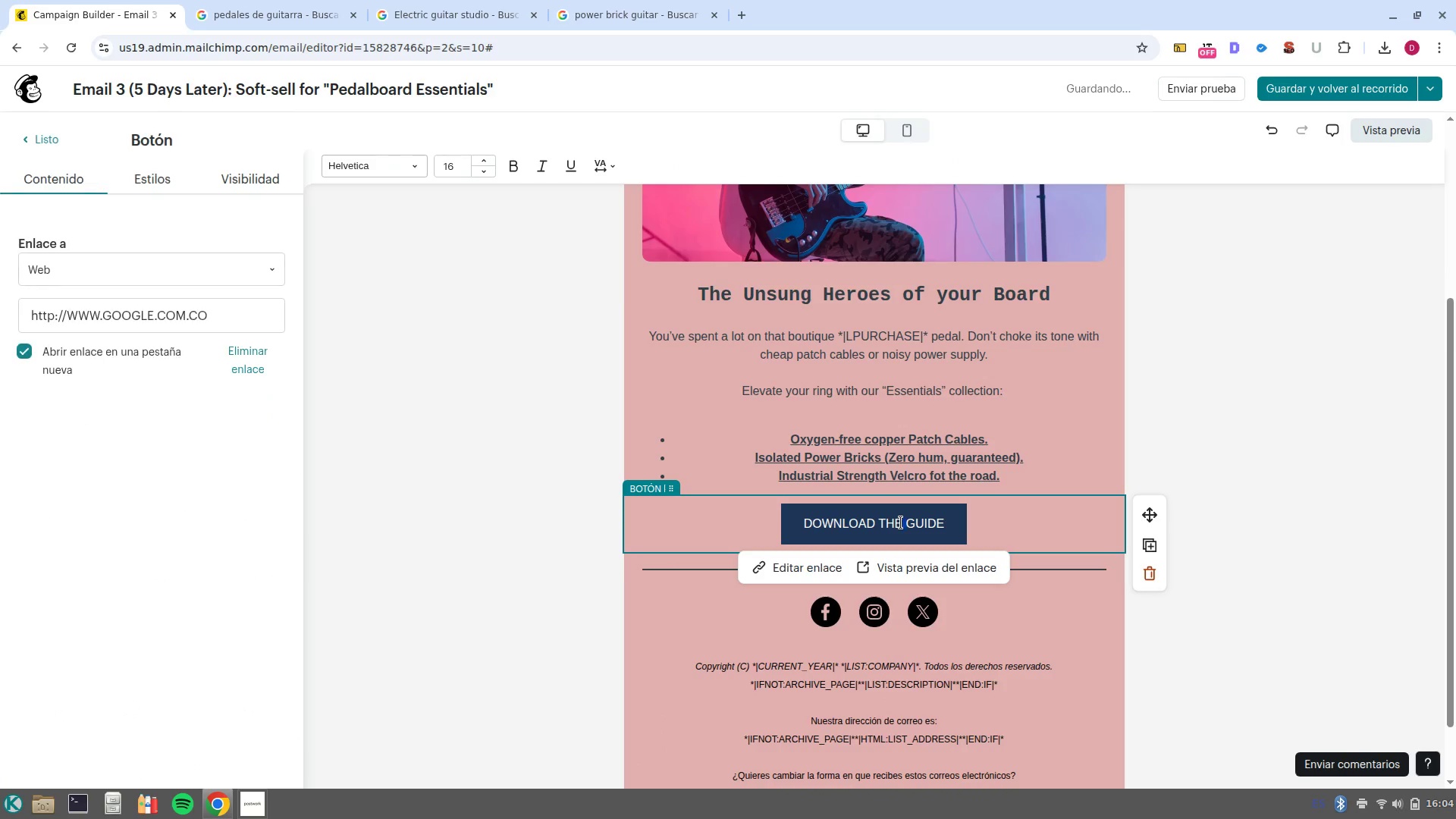 
triple_click([901, 522])
 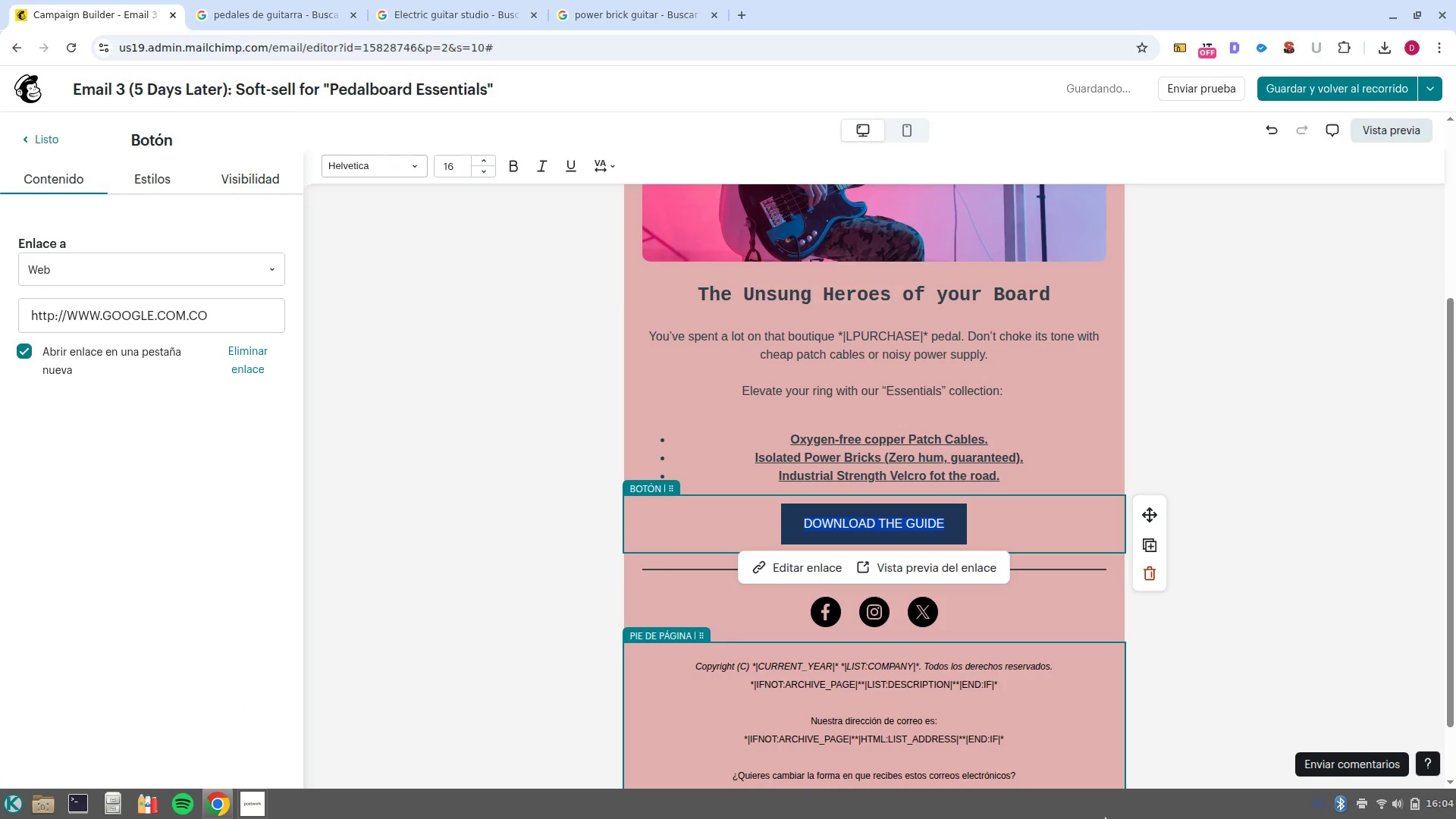 
type(SHOP ESSENTIALS)
 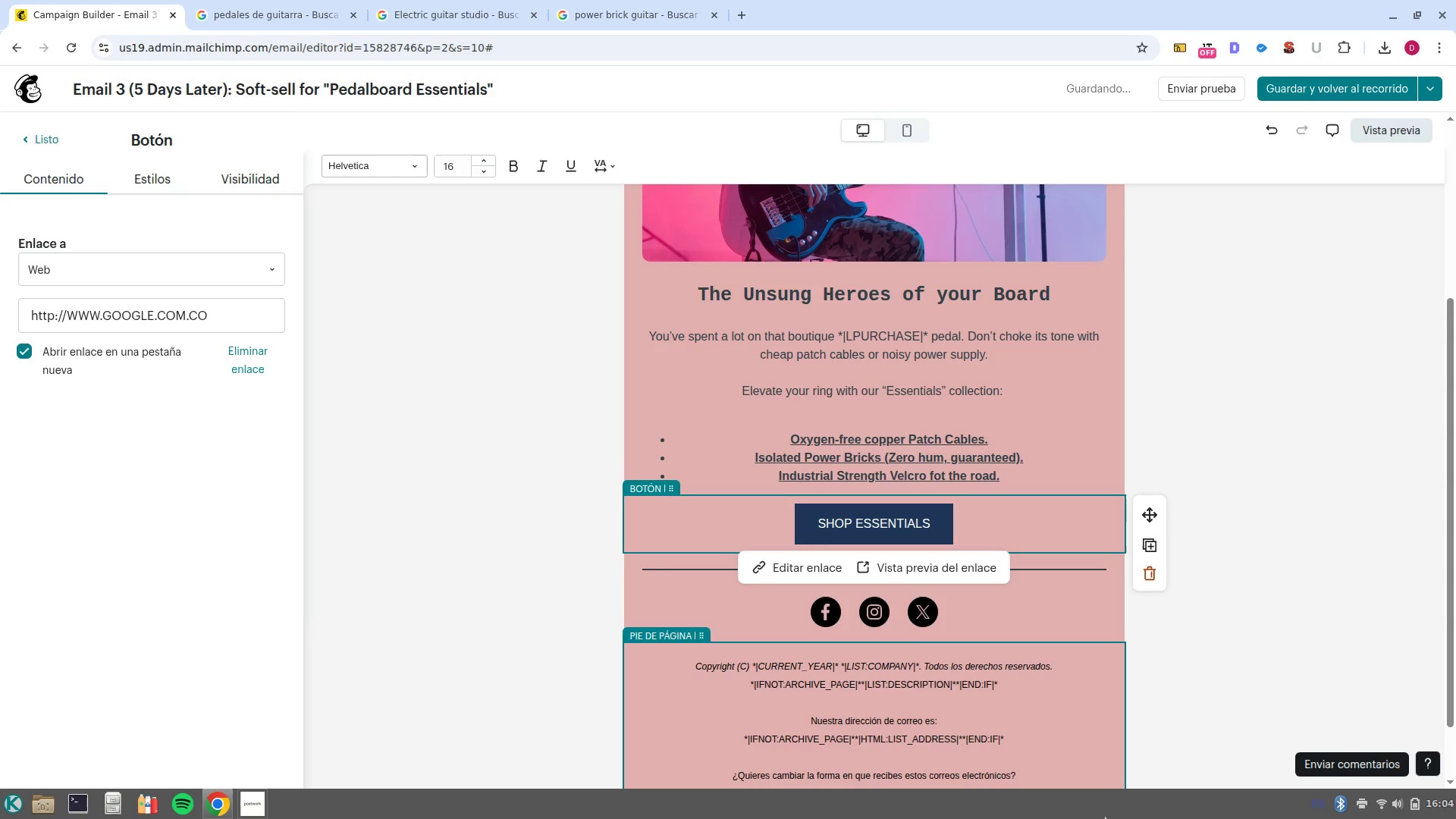 
left_click([1390, 500])
 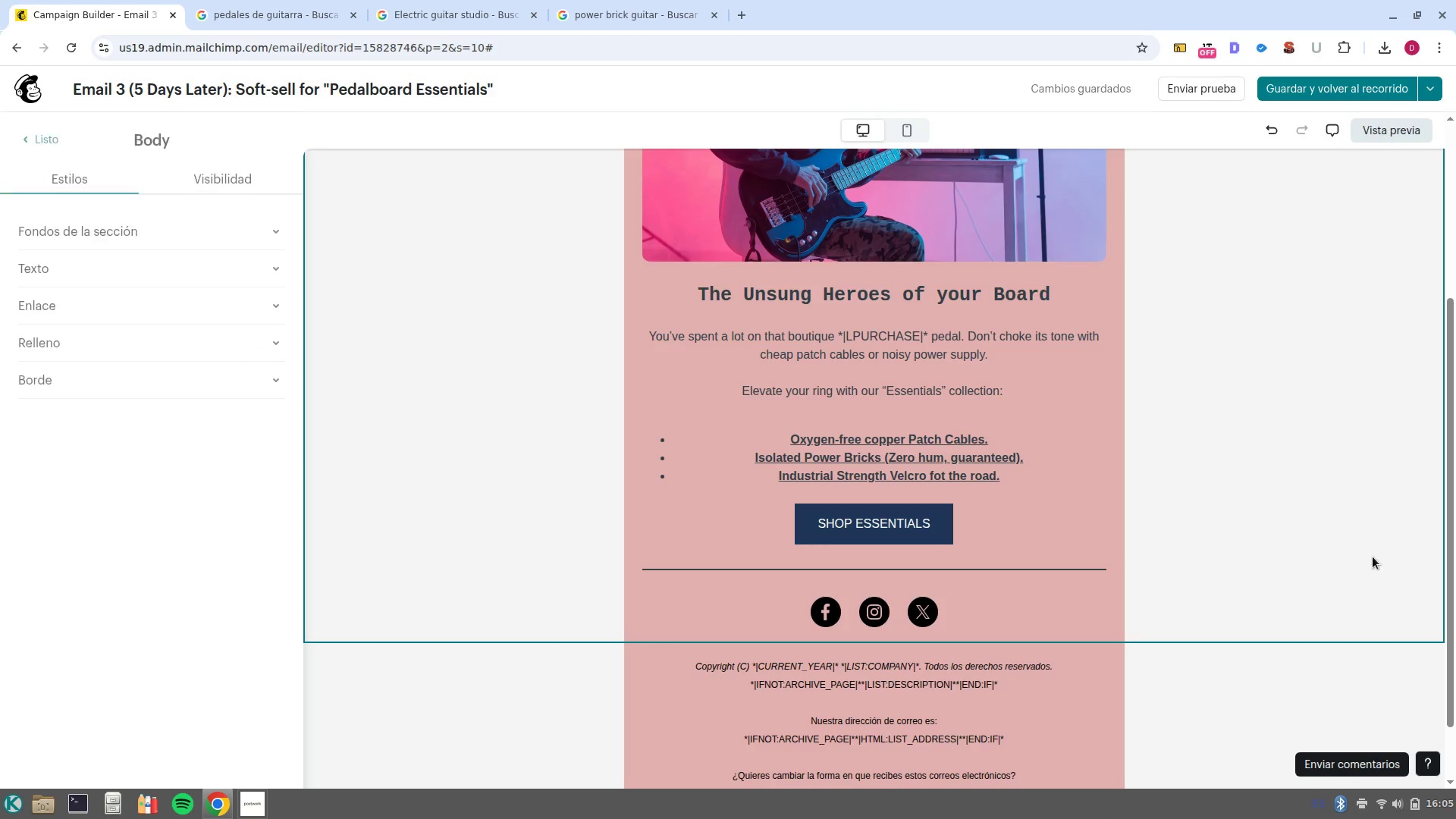 
scroll: coordinate [1373, 557], scroll_direction: up, amount: 4.0
 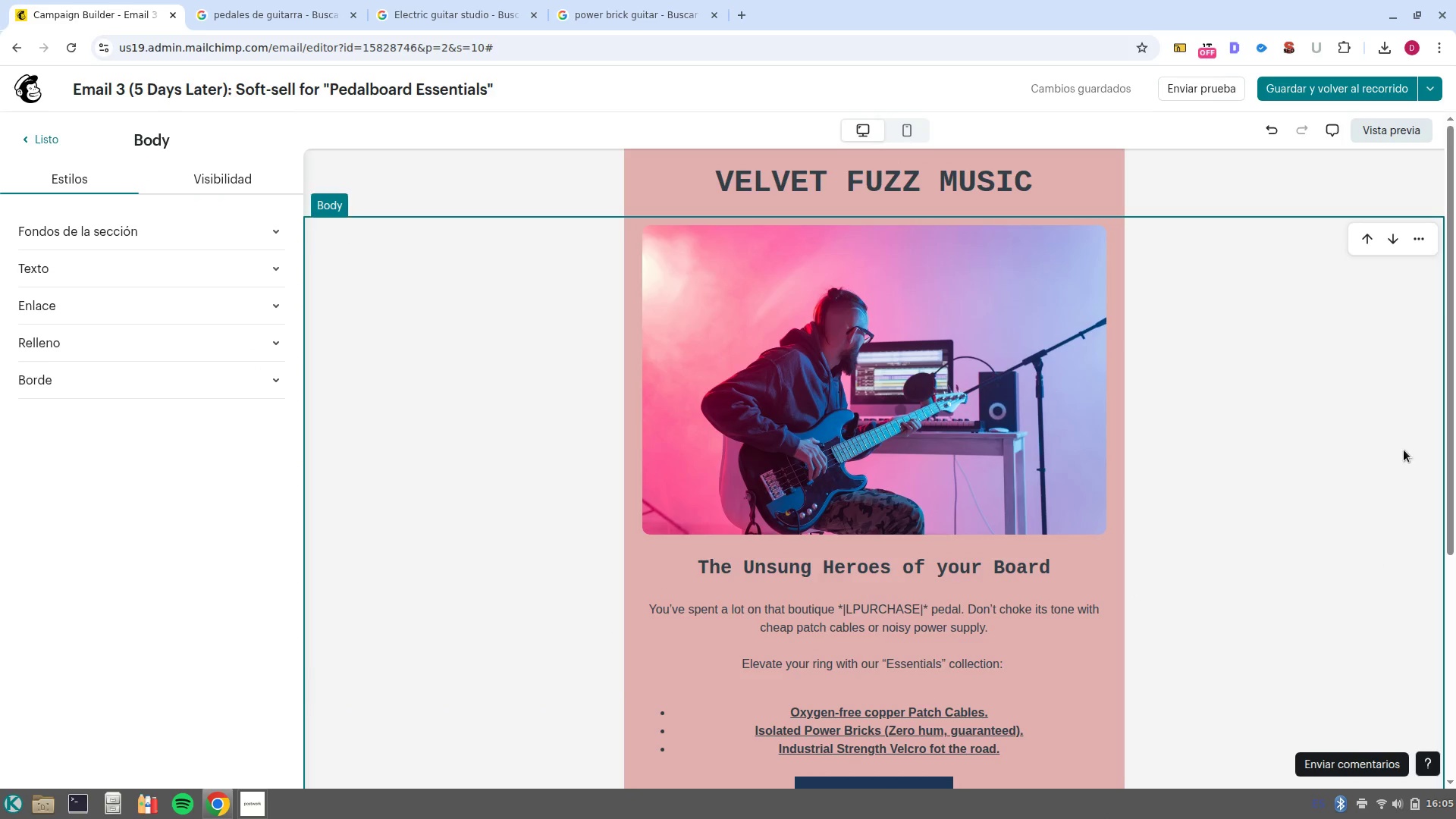 
scroll: coordinate [1360, 552], scroll_direction: down, amount: 1.0